 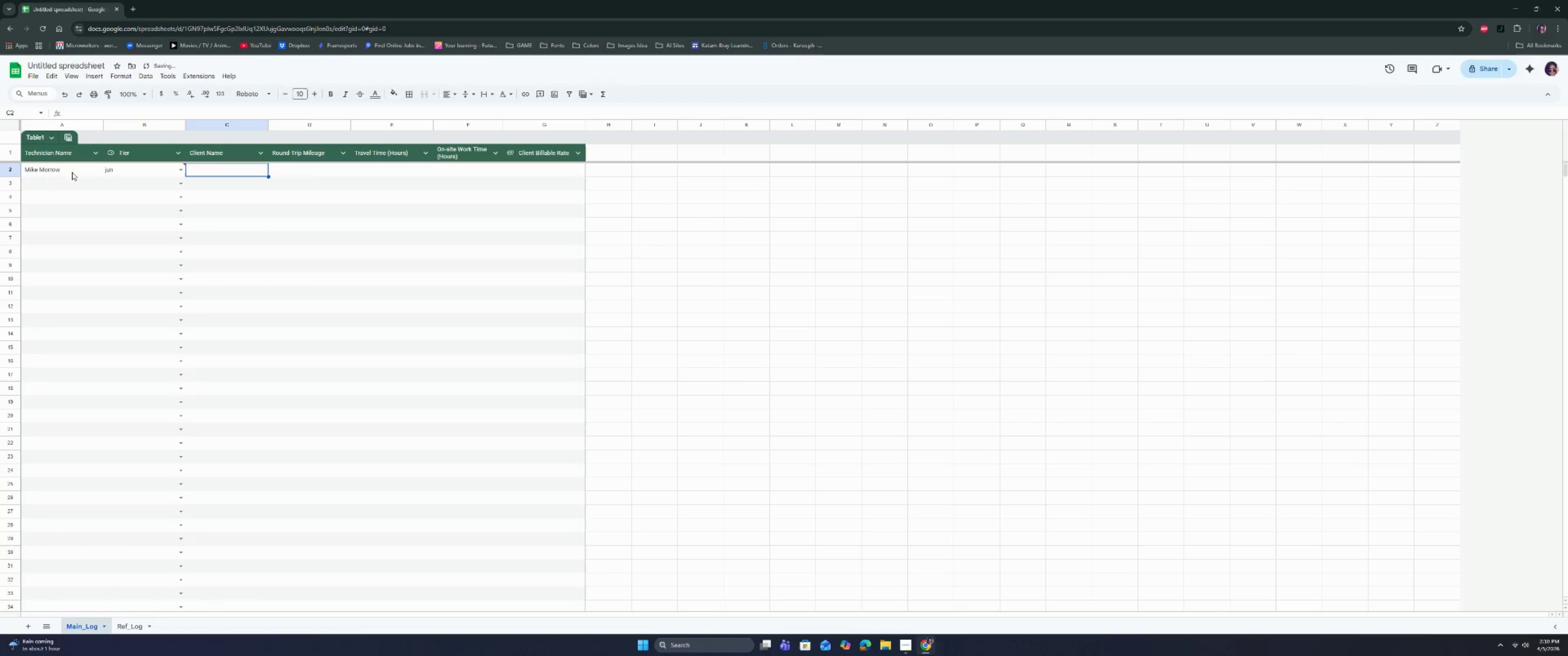 
key(ArrowLeft)
 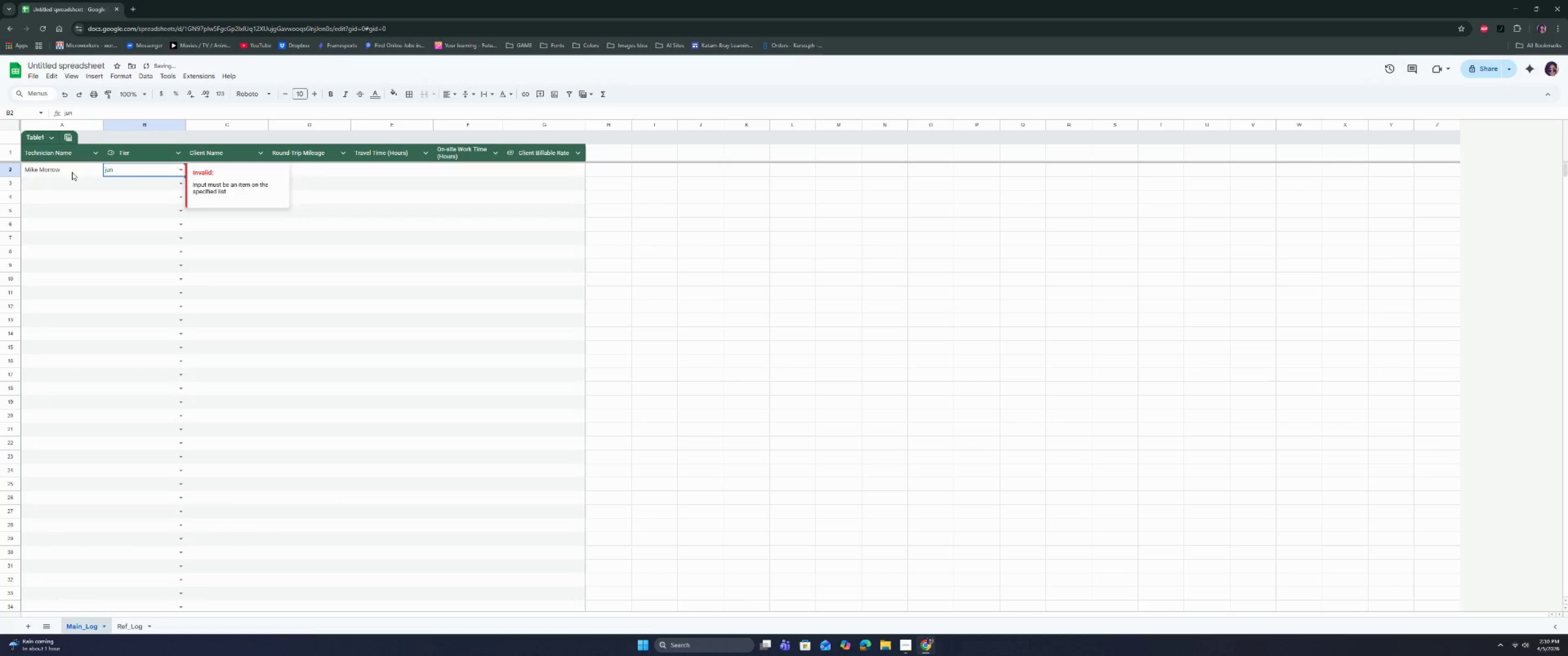 
key(Enter)
 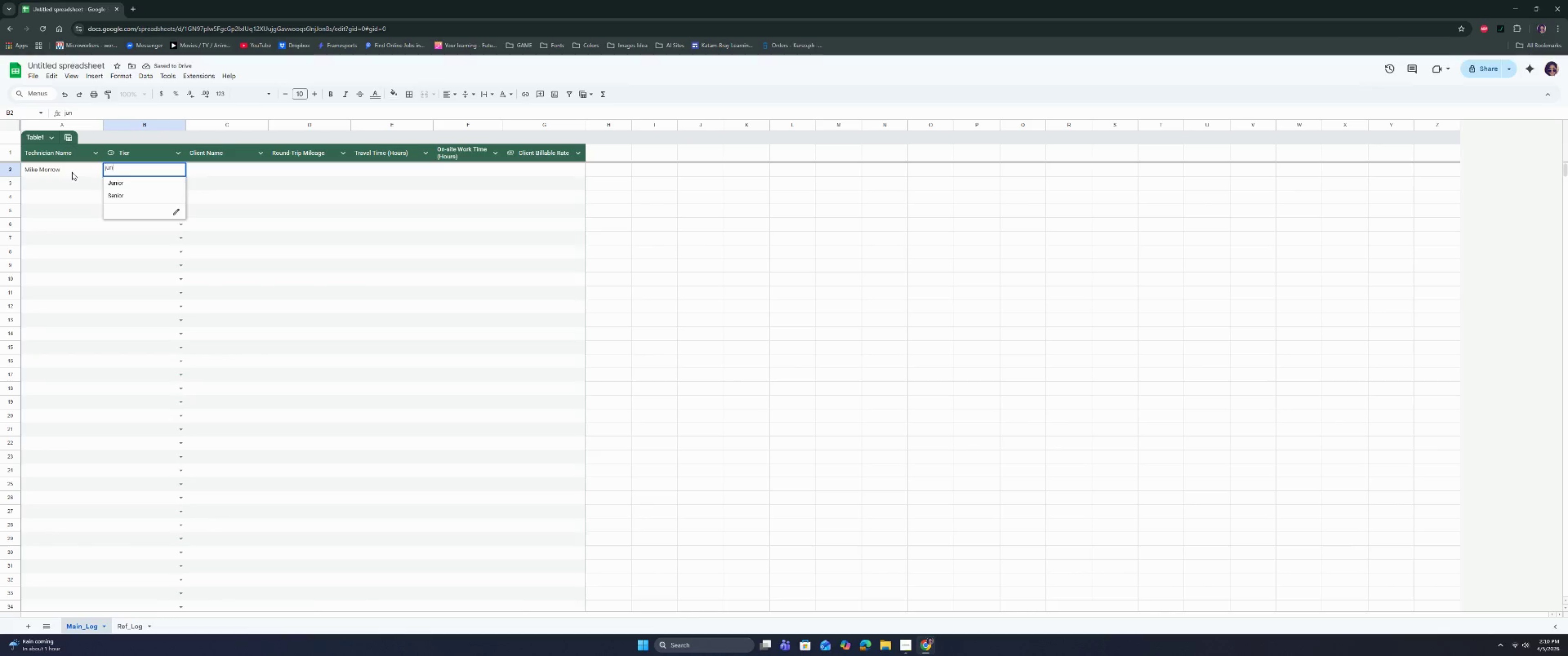 
key(ArrowDown)
 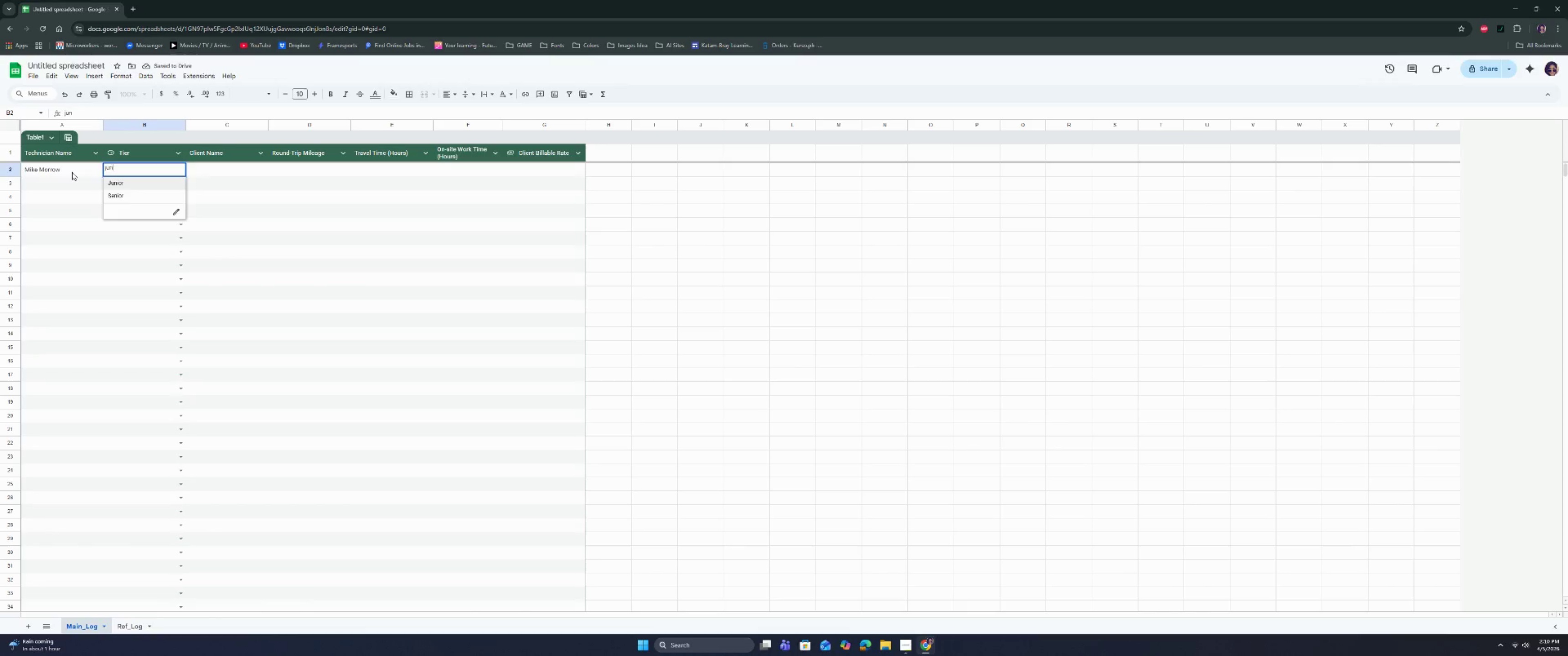 
key(Enter)
 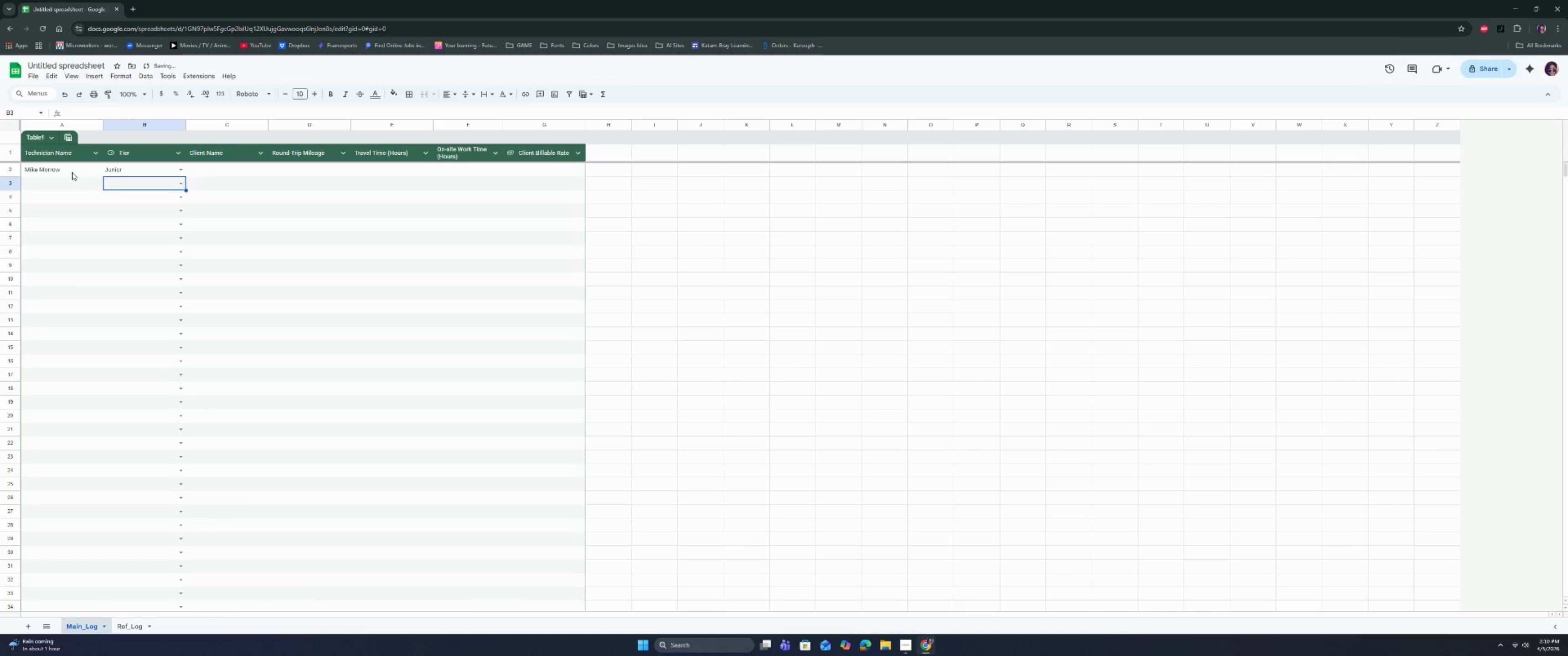 
key(ArrowUp)
 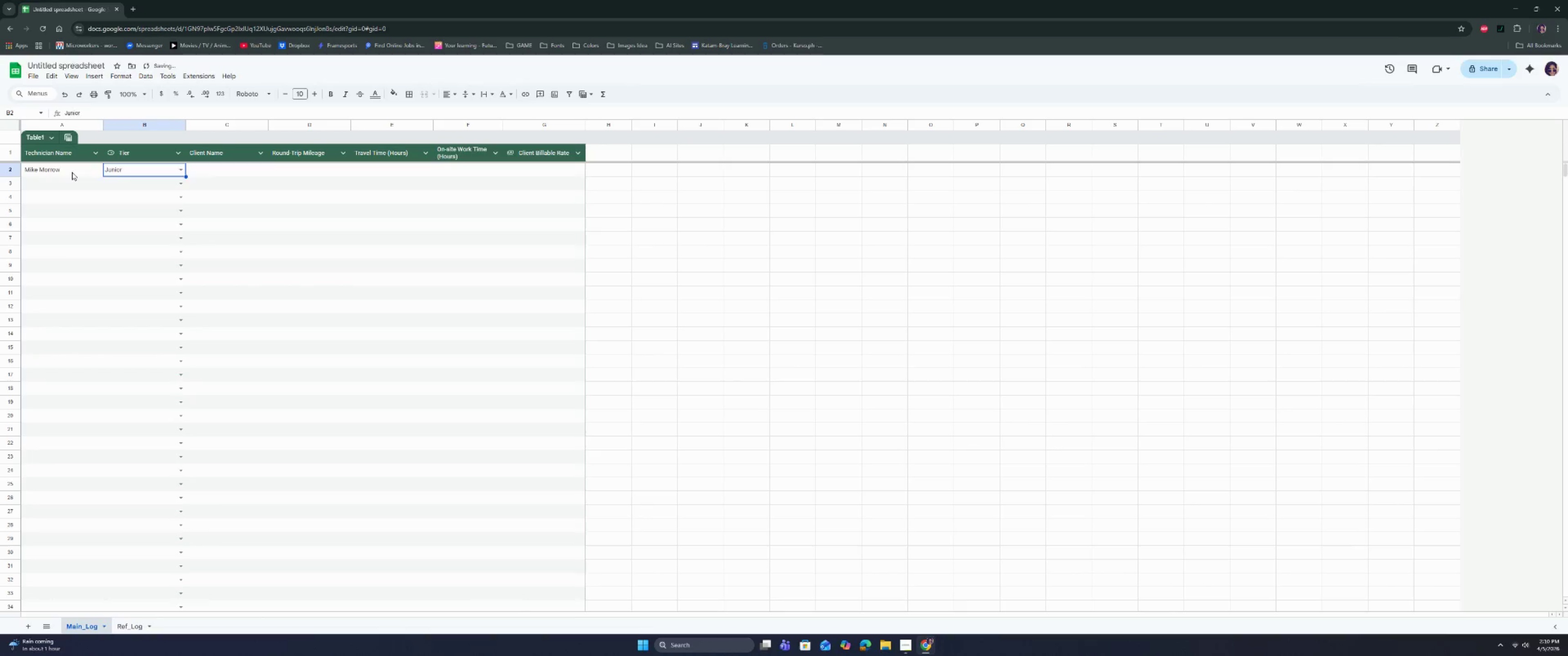 
key(ArrowRight)
 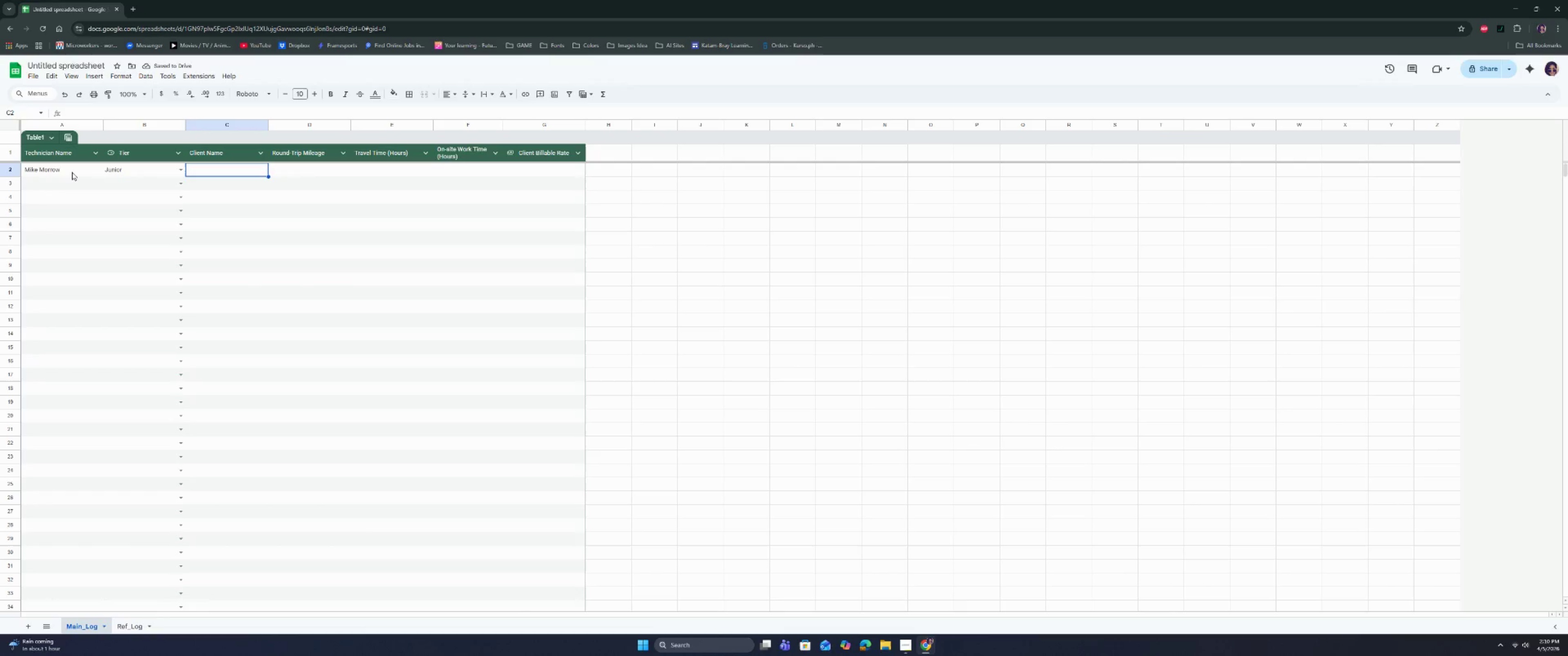 
type(Oro)
key(Backspace)
type(ion Sytems)
key(Backspace)
key(Backspace)
key(Backspace)
key(Backspace)
key(Backspace)
type(st)
key(Backspace)
key(Backspace)
type(ystems)
 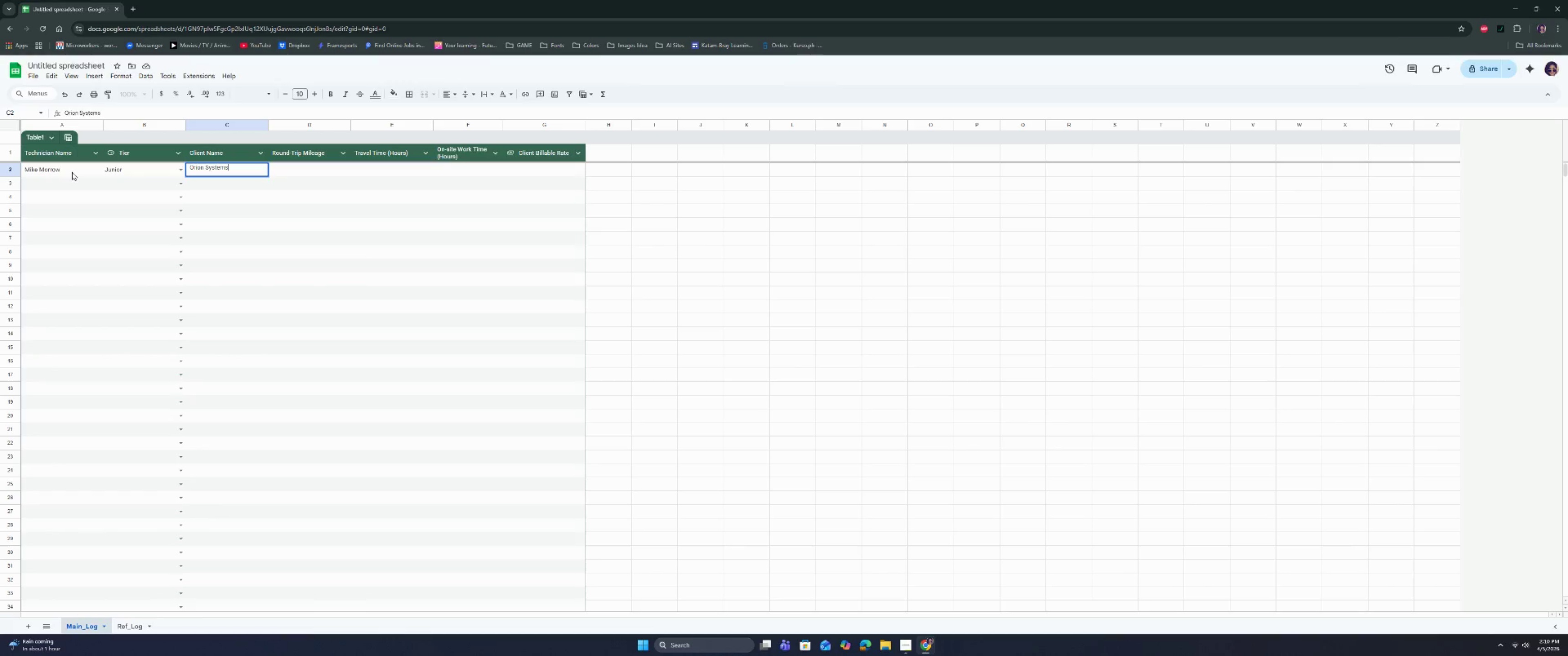 
key(Enter)
 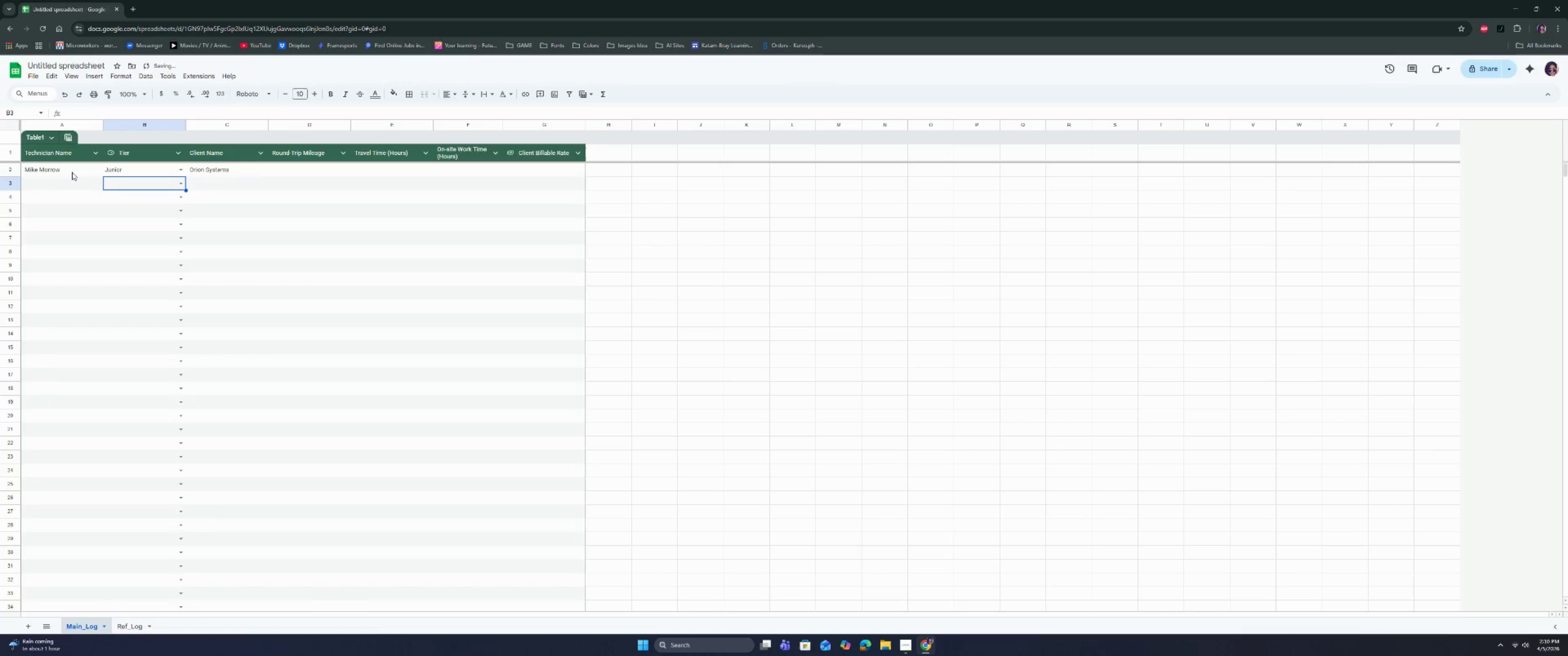 
key(ArrowLeft)
 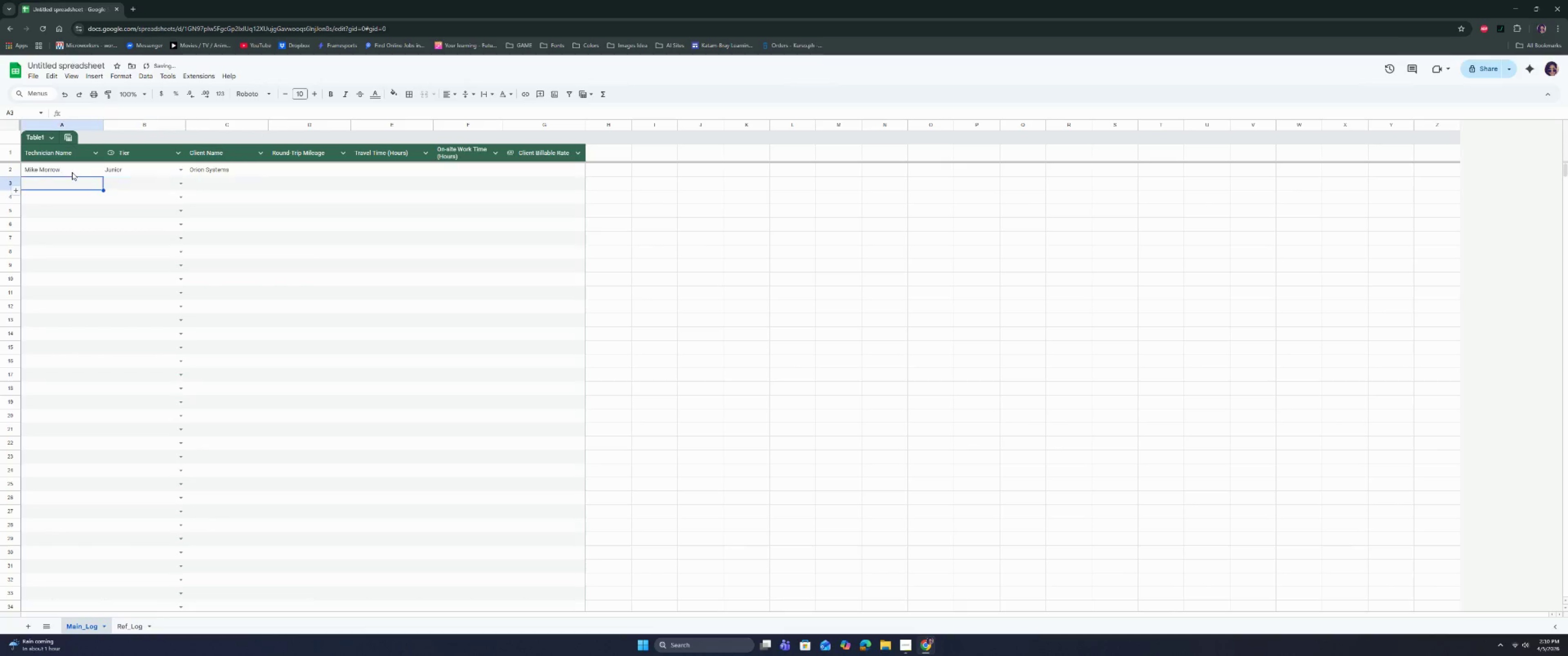 
key(ArrowLeft)
 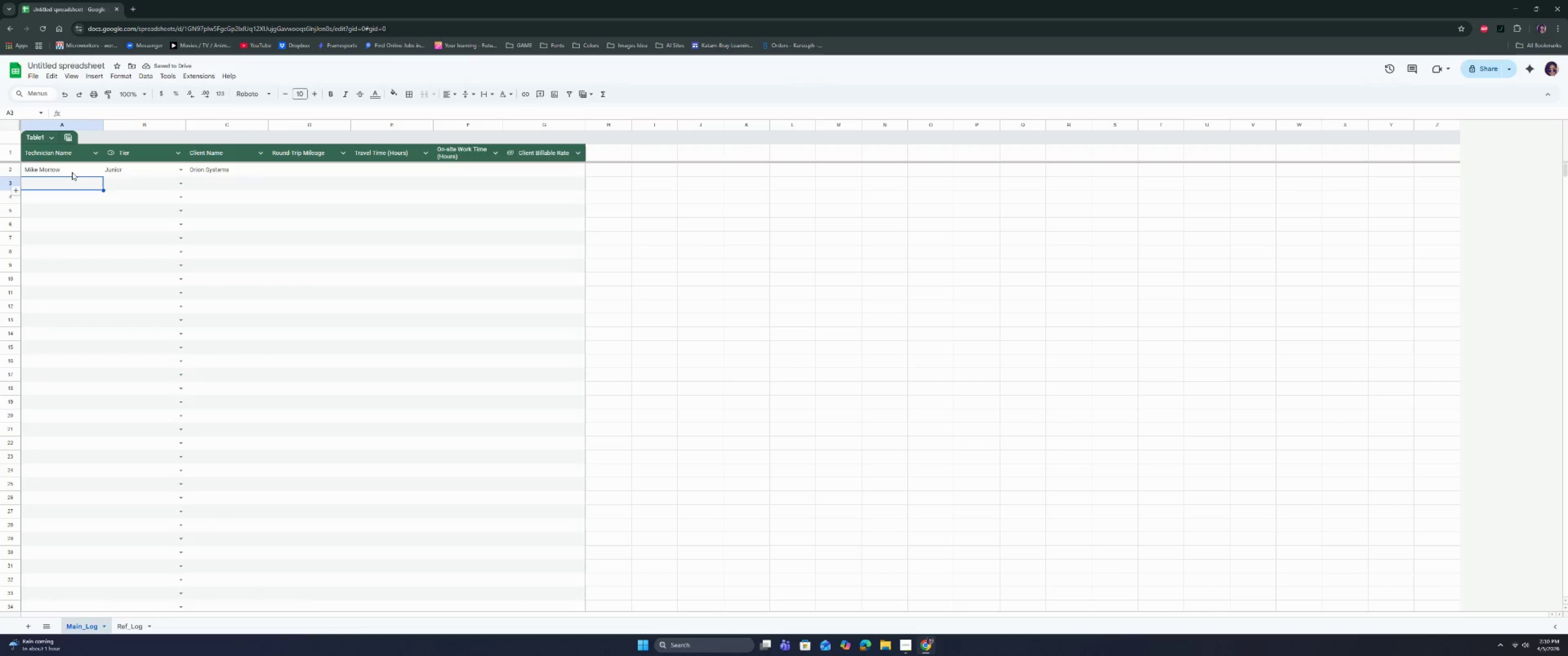 
type(Anthi)
key(Backspace)
type(onyR)
key(Backspace)
type( Royle)
key(Tab)
 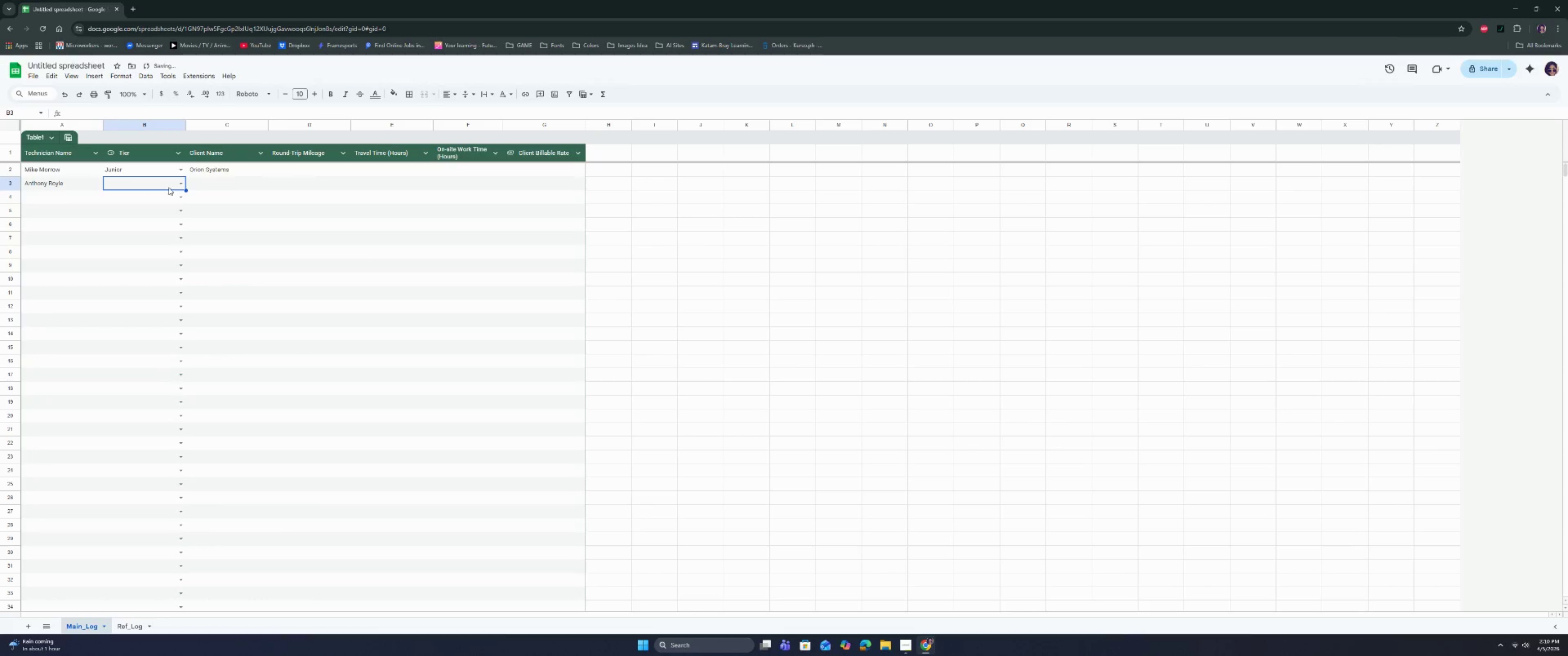 
left_click([183, 184])
 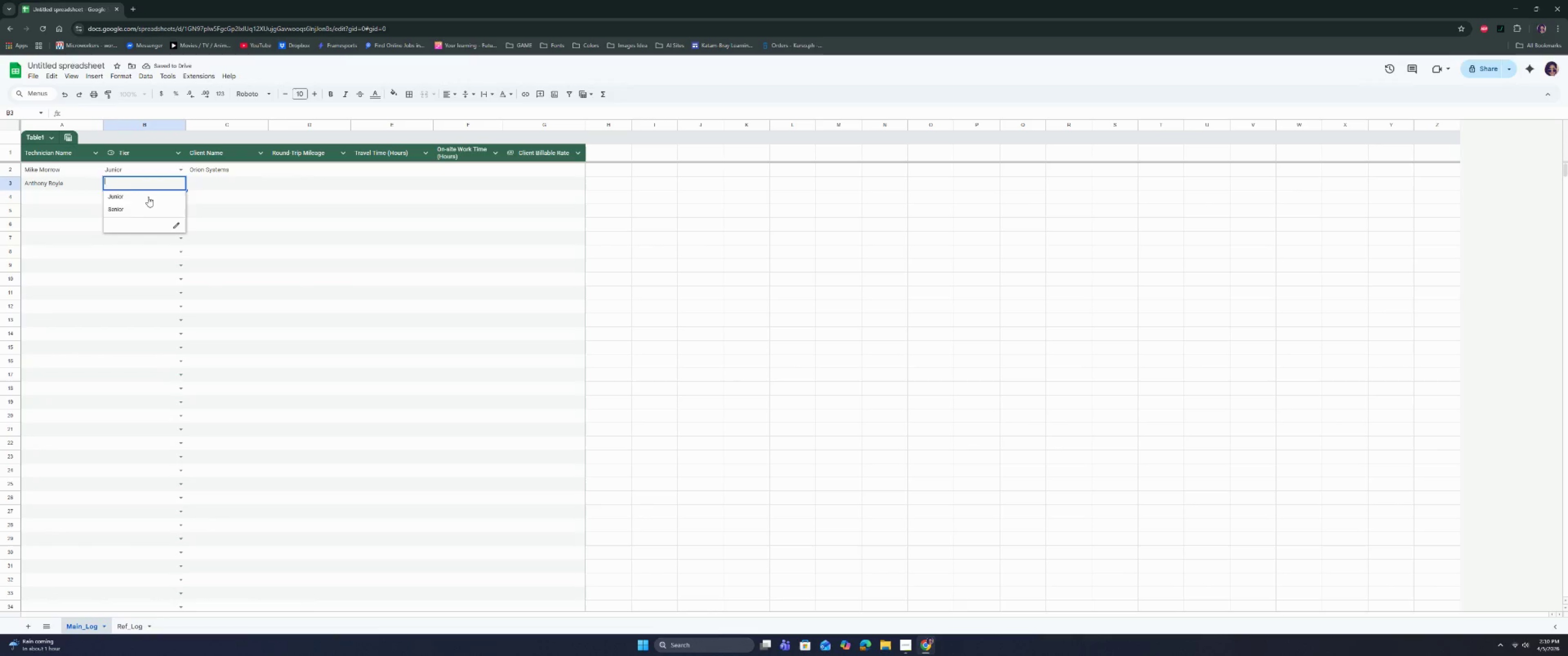 
left_click([148, 196])
 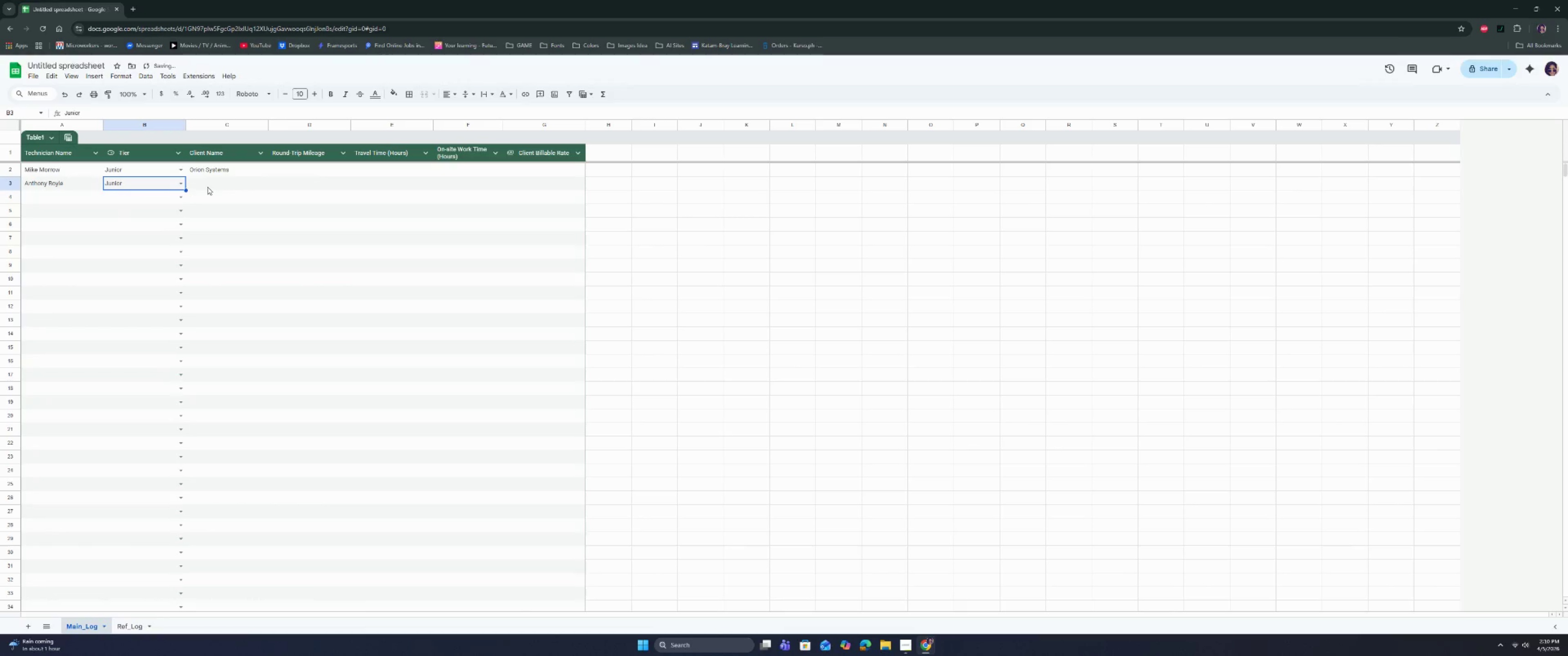 
left_click([207, 186])
 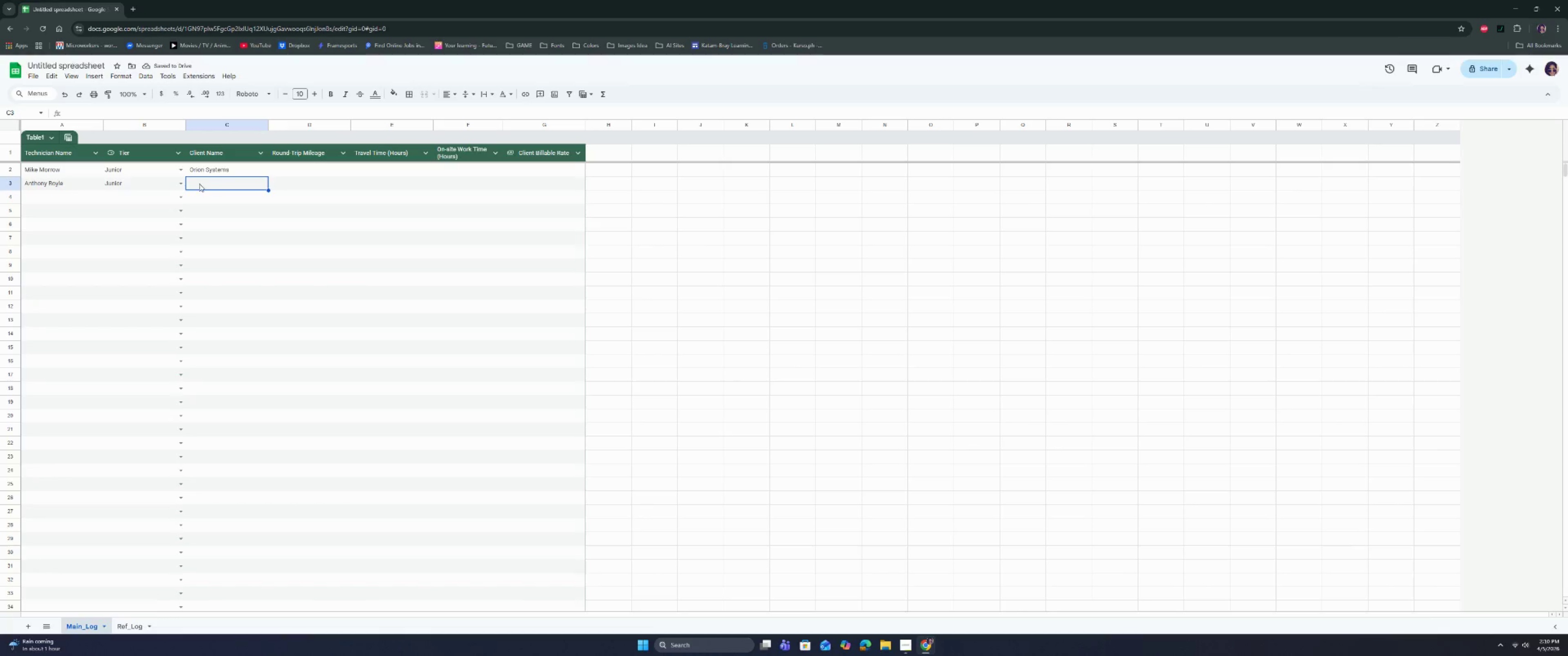 
left_click([215, 124])
 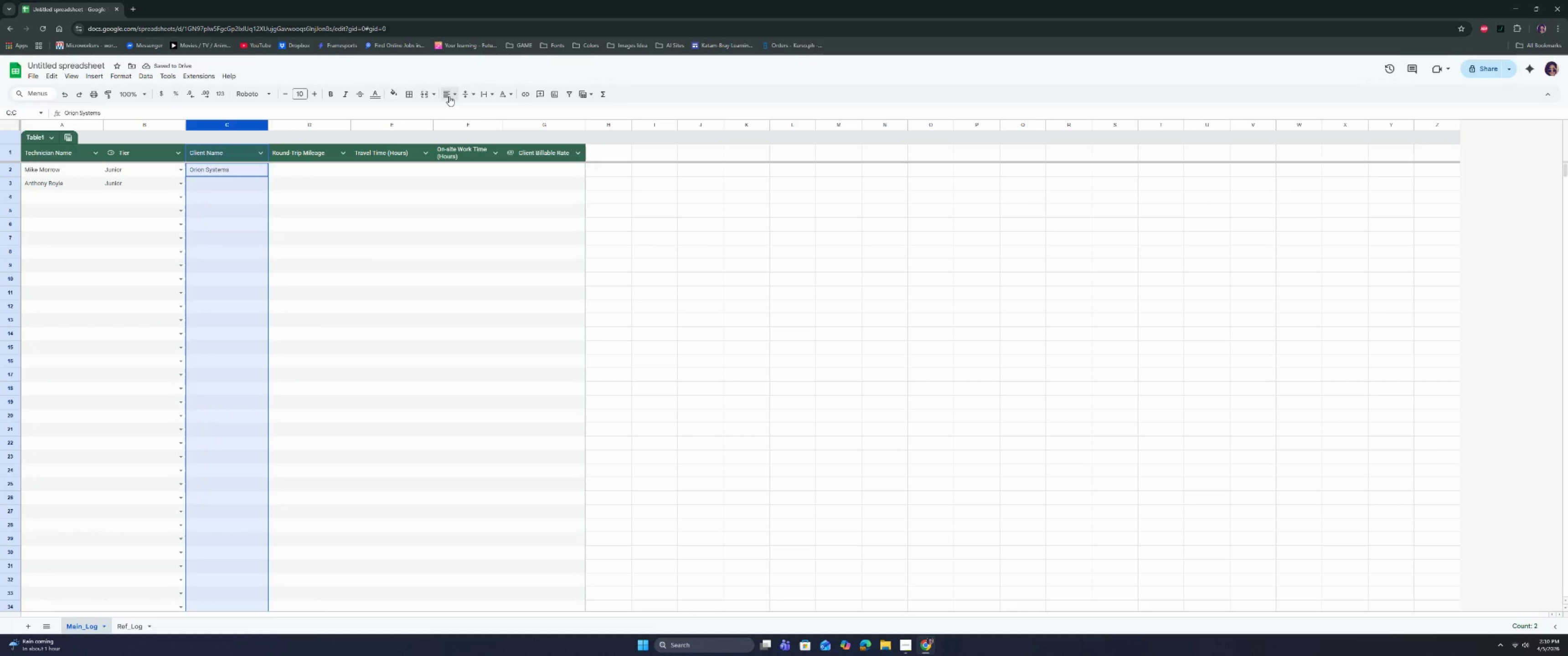 
double_click([462, 113])
 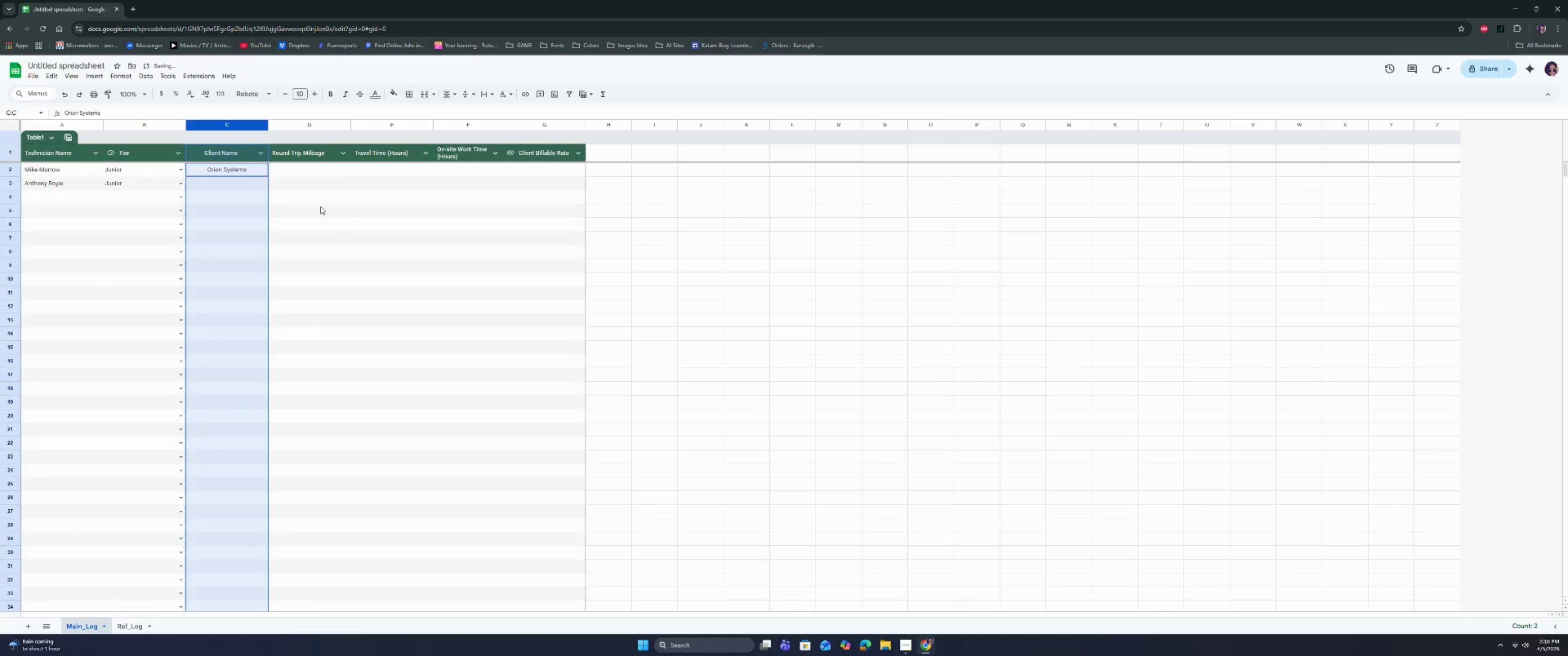 
triple_click([320, 206])
 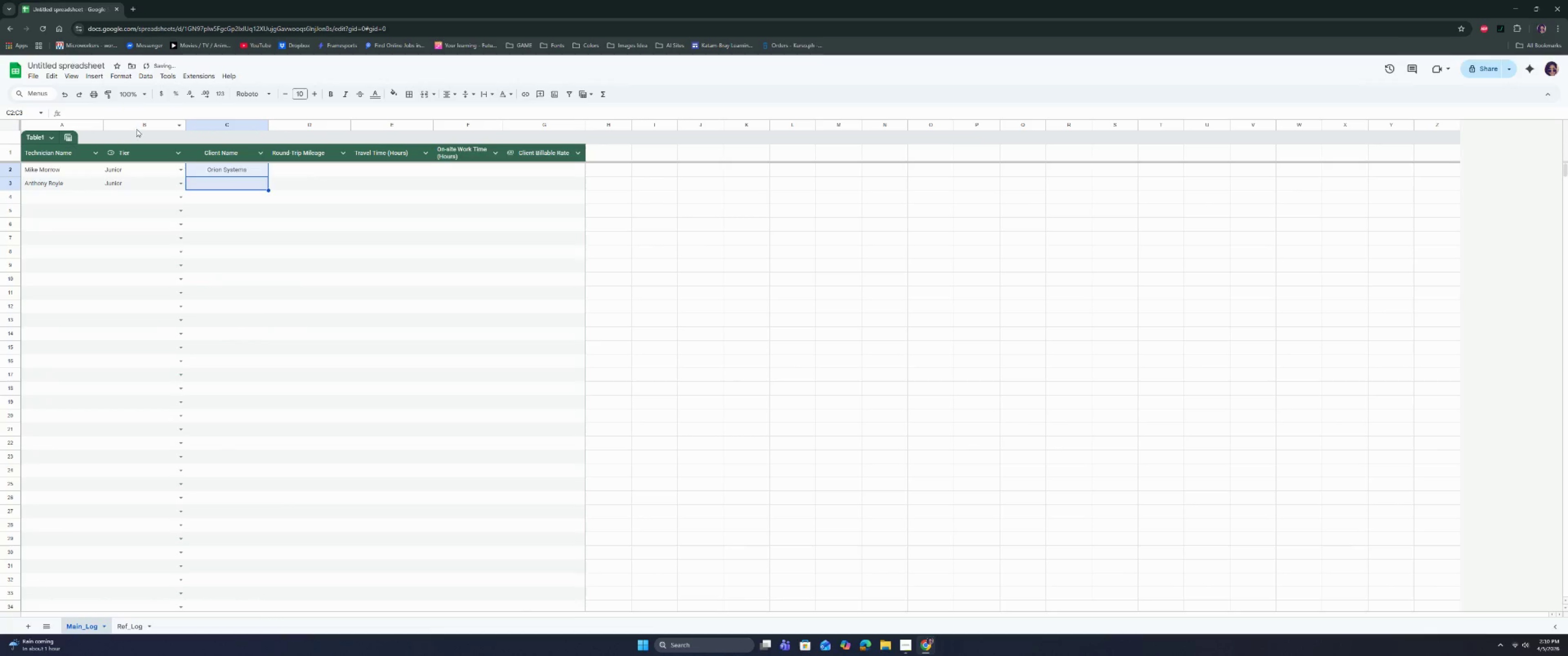 
left_click([138, 125])
 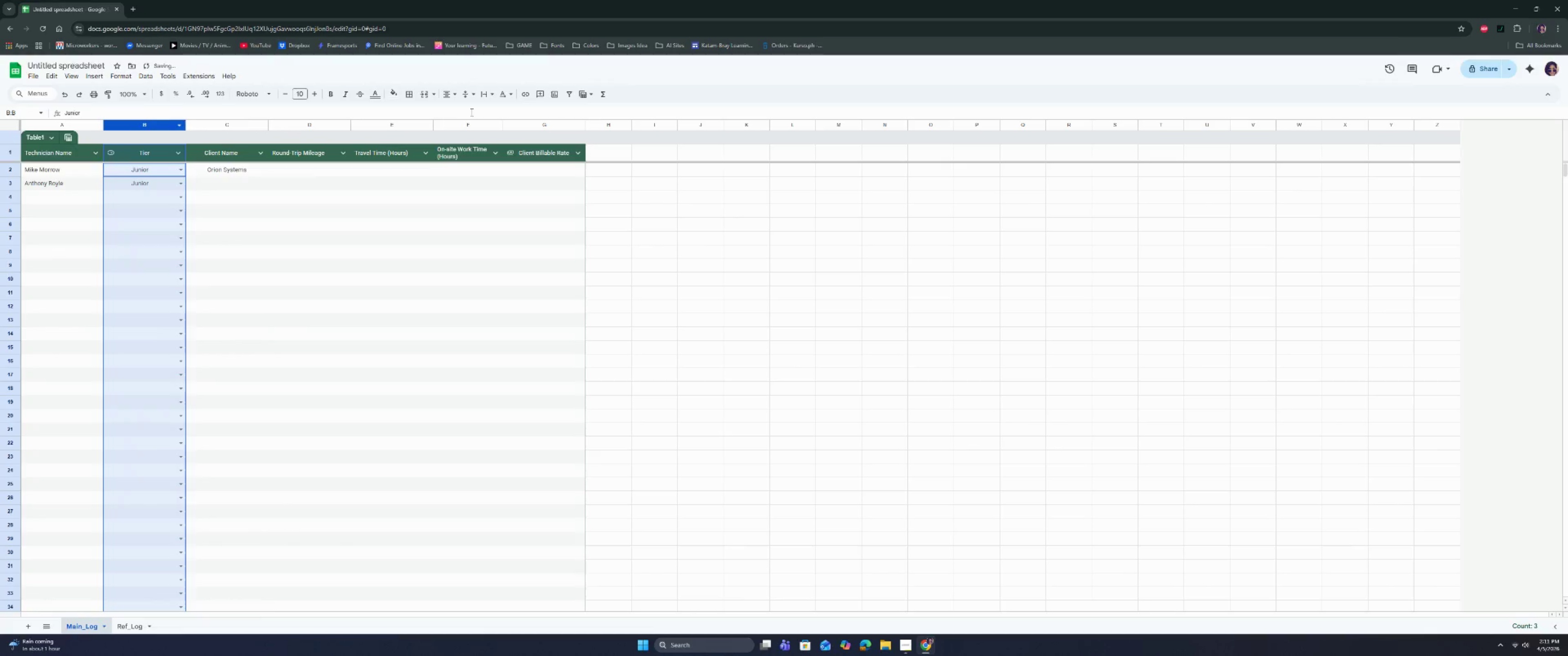 
left_click([67, 175])
 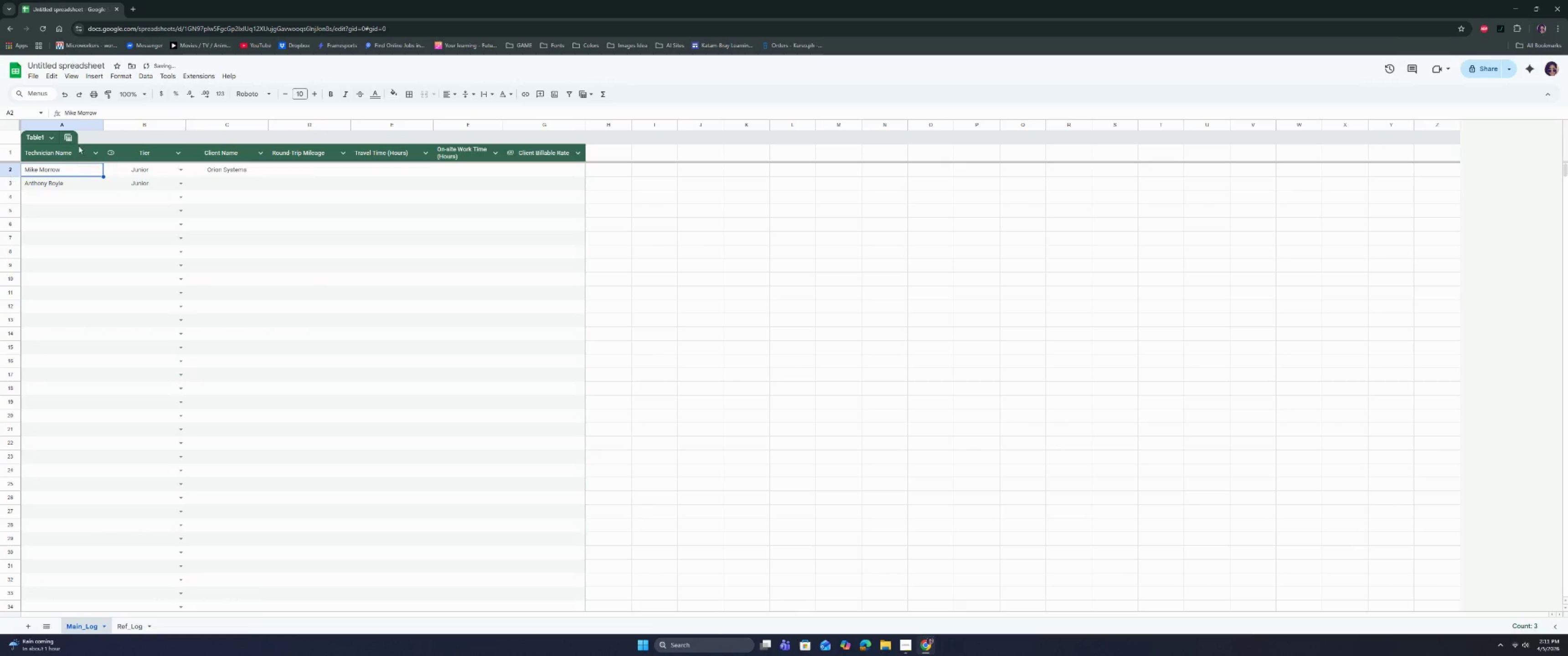 
mouse_move([89, 135])
 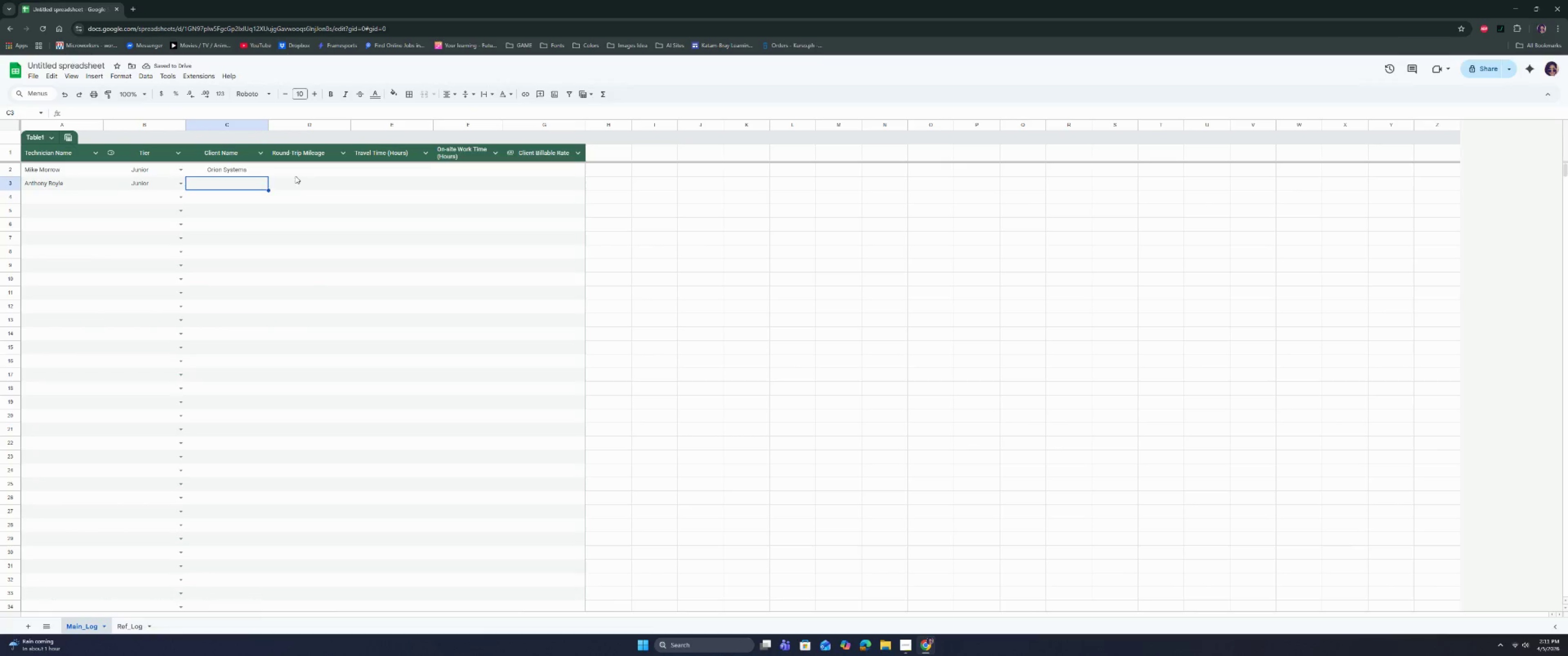 
double_click([310, 169])
 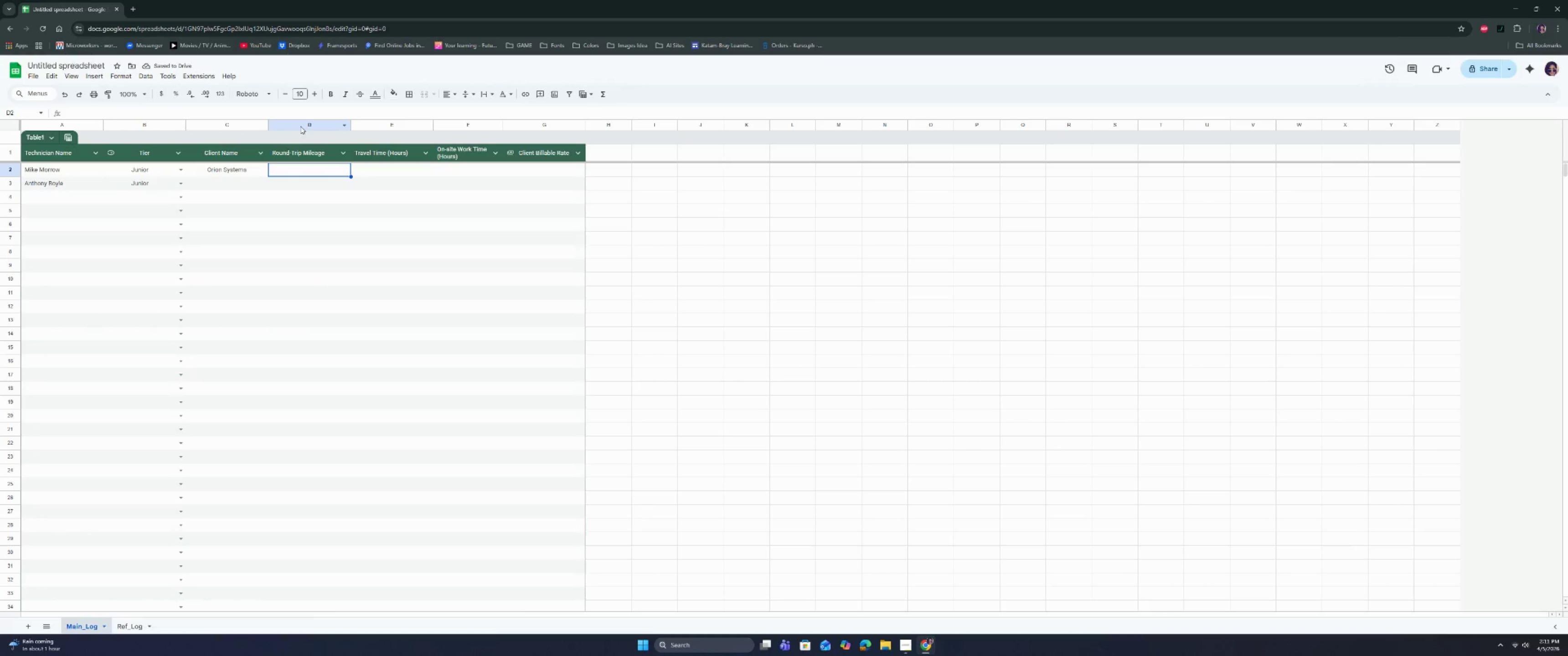 
left_click_drag(start_coordinate=[302, 123], to_coordinate=[459, 122])
 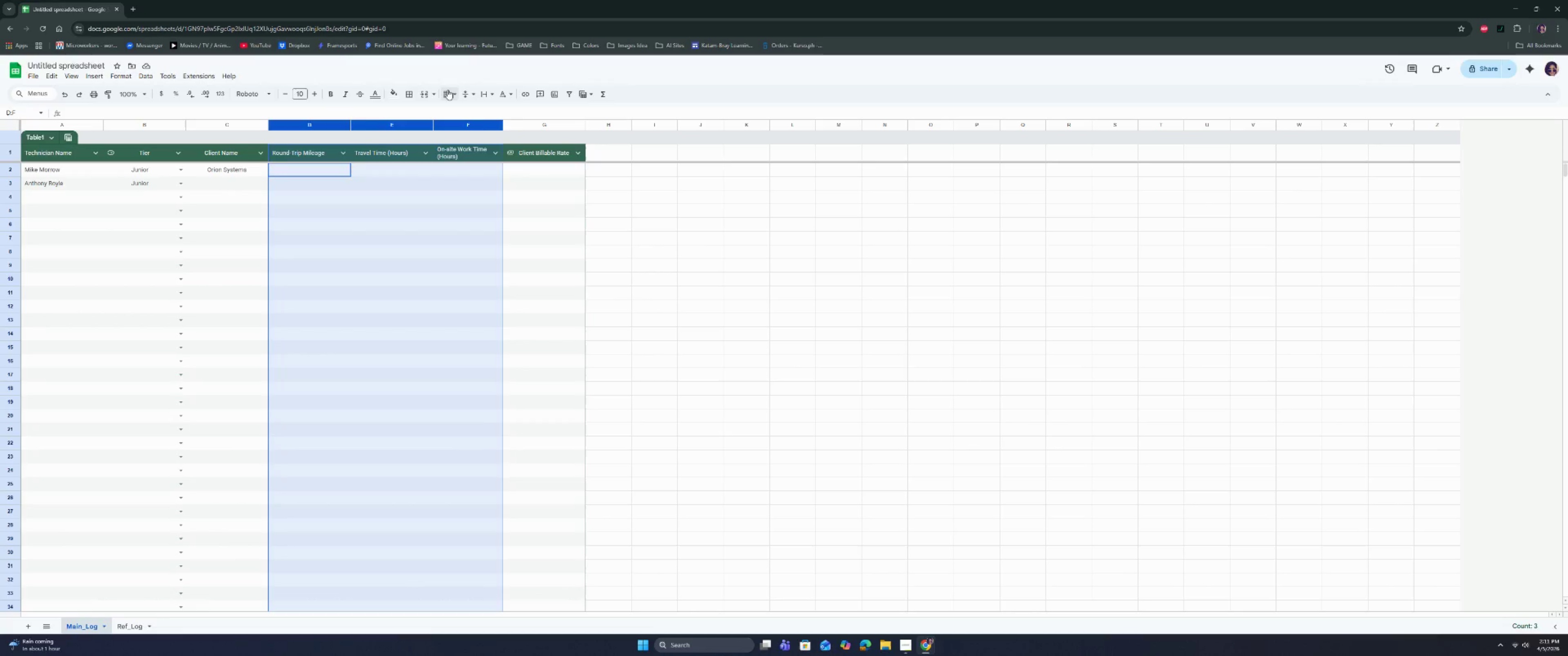 
left_click([448, 90])
 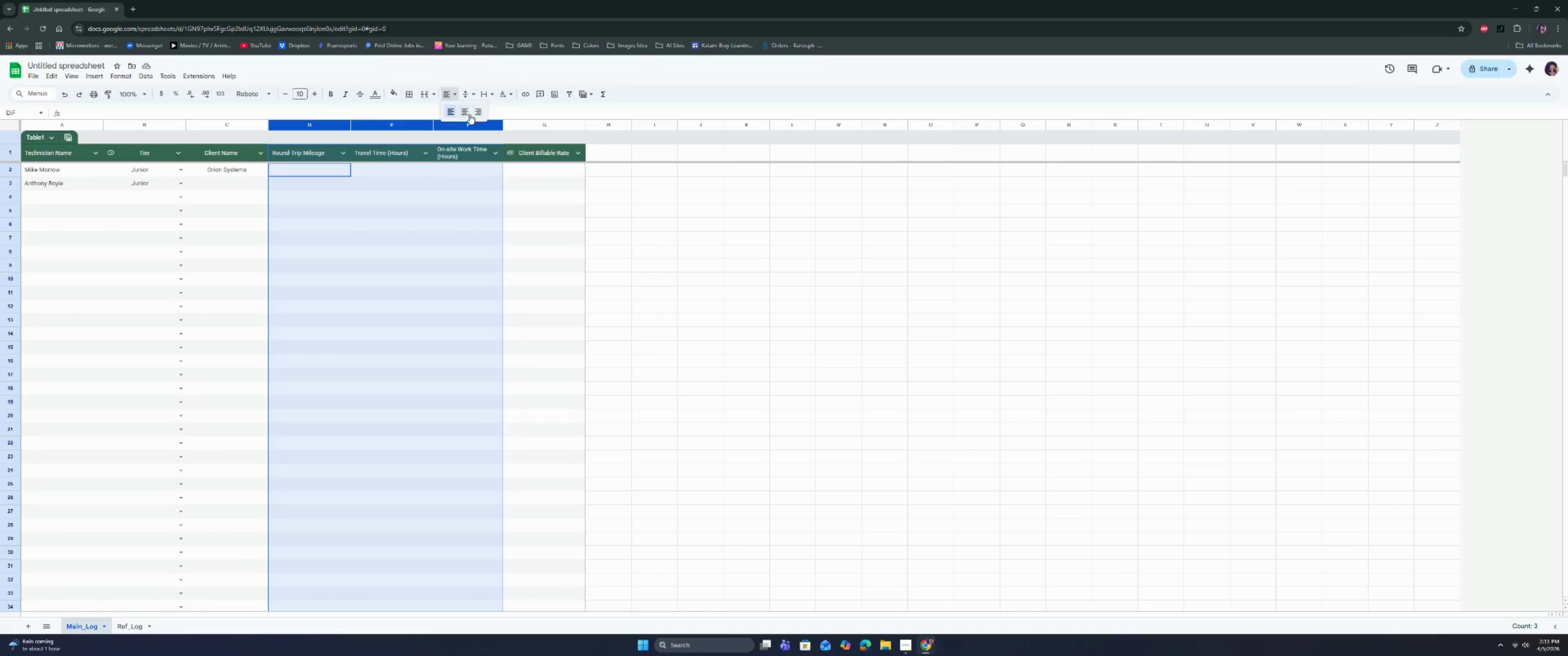 
left_click([476, 113])
 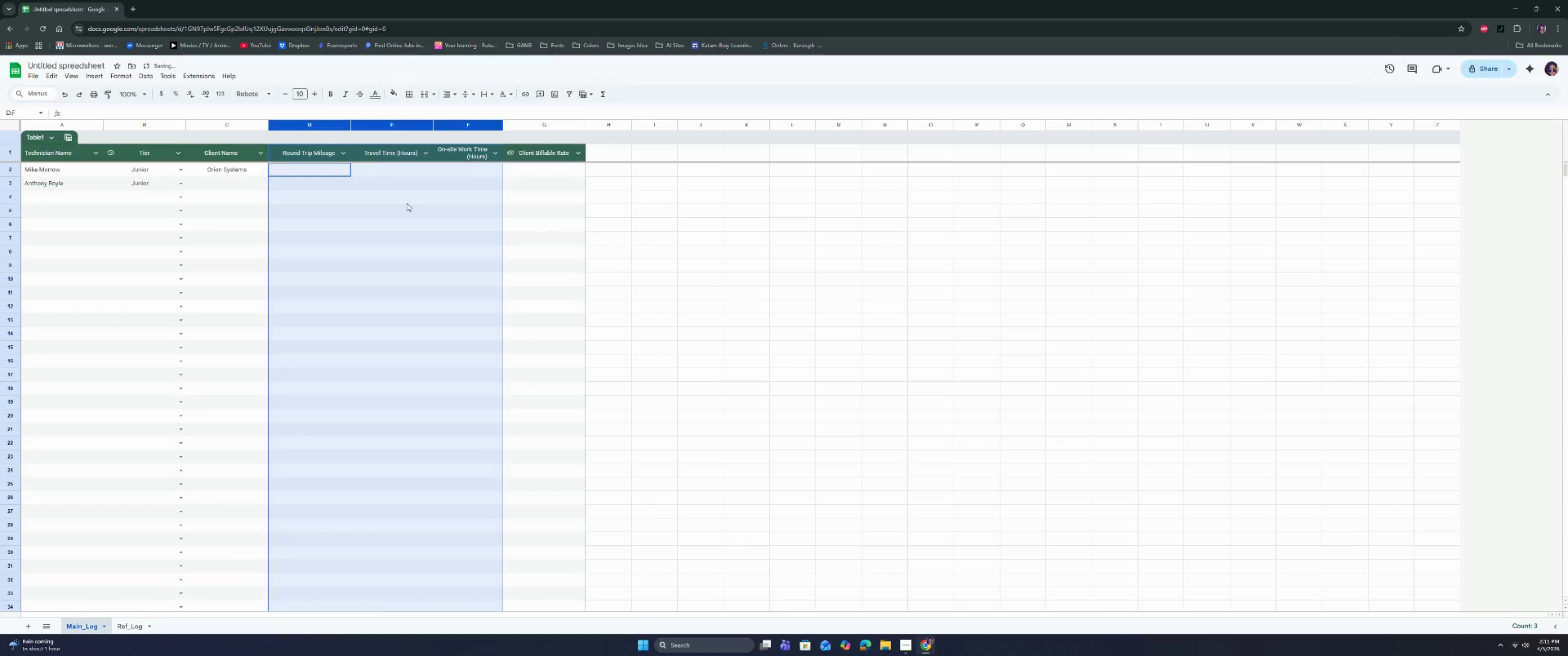 
left_click([407, 203])
 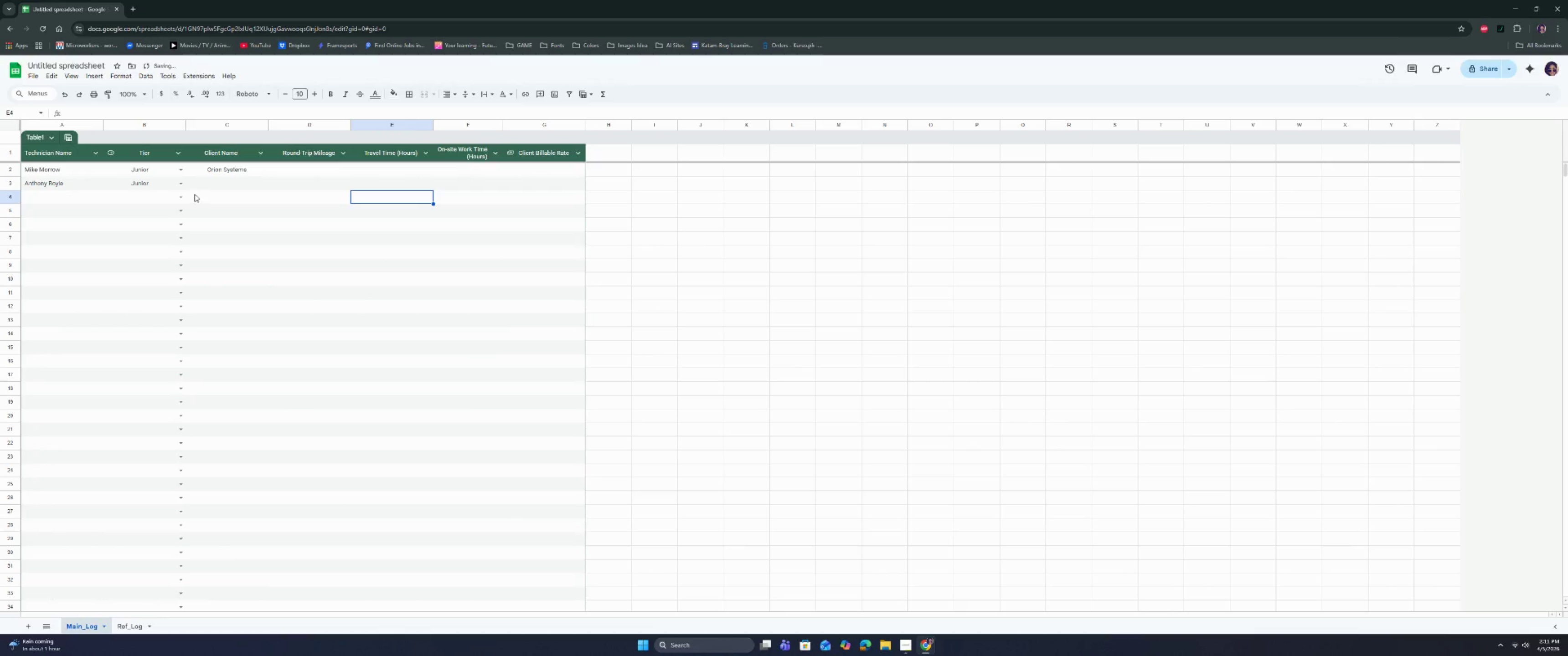 
left_click([213, 186])
 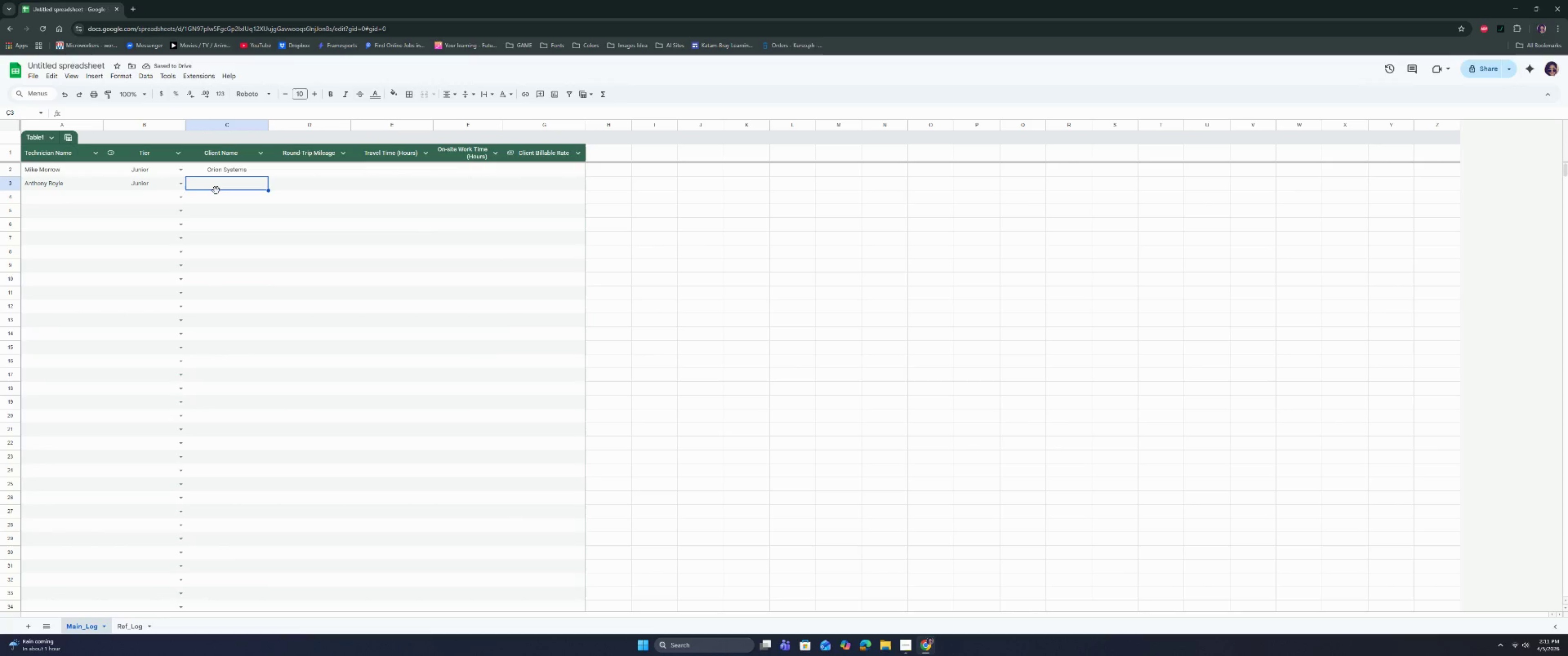 
type(Horizon Logistics)
 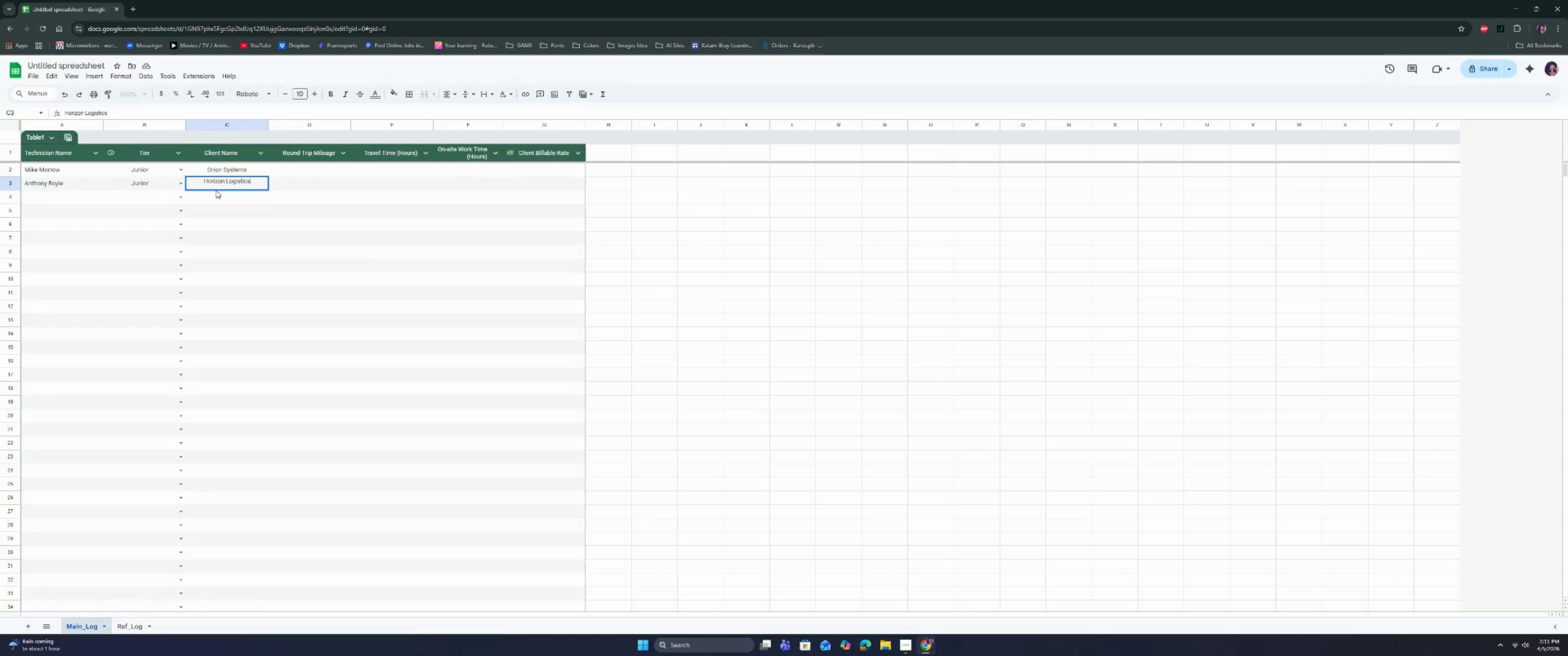 
key(Enter)
 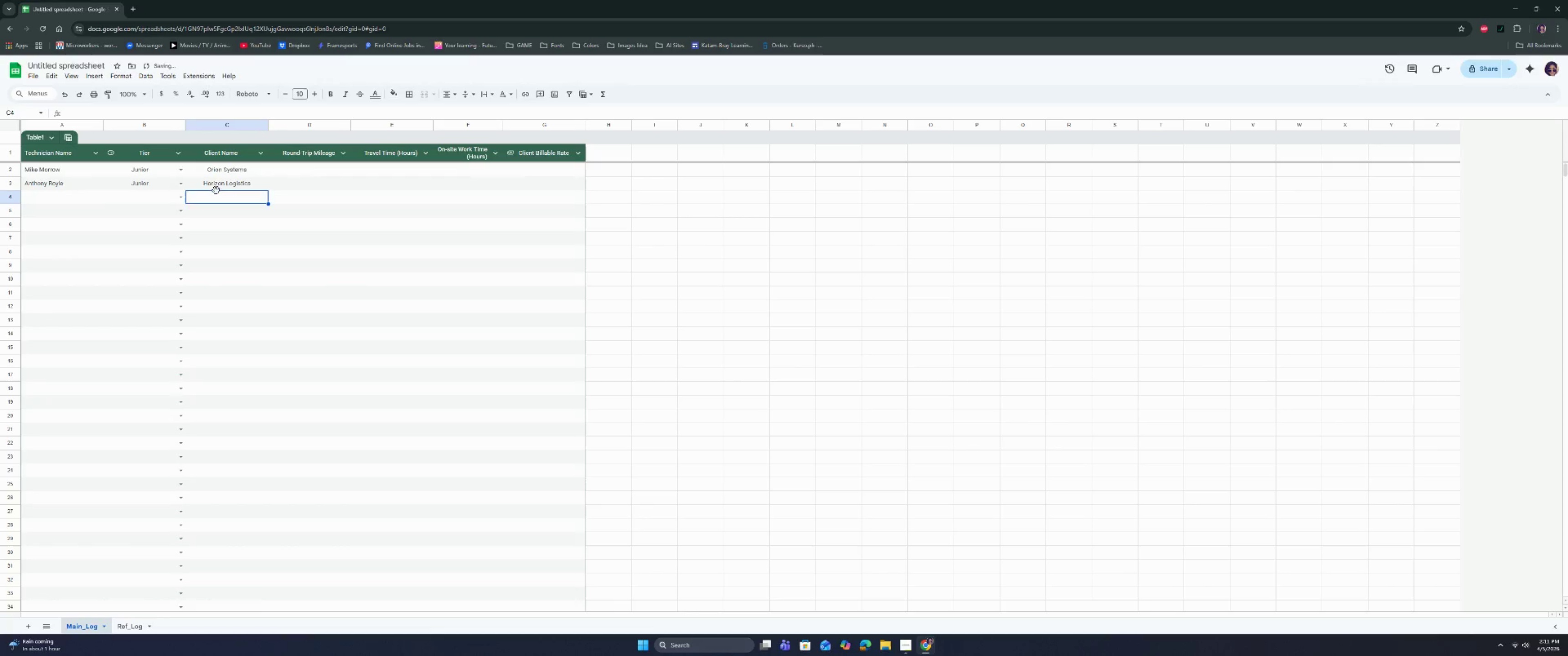 
key(ArrowLeft)
 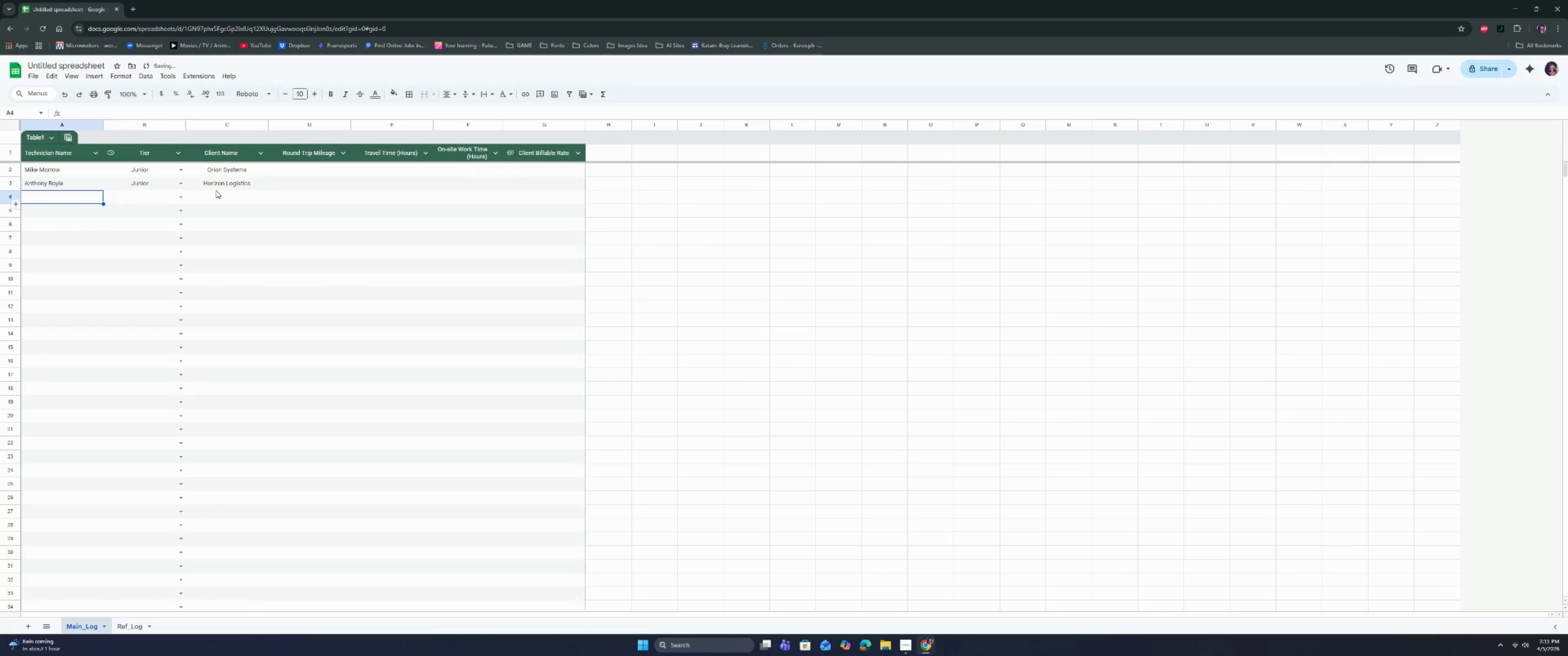 
key(ArrowLeft)
 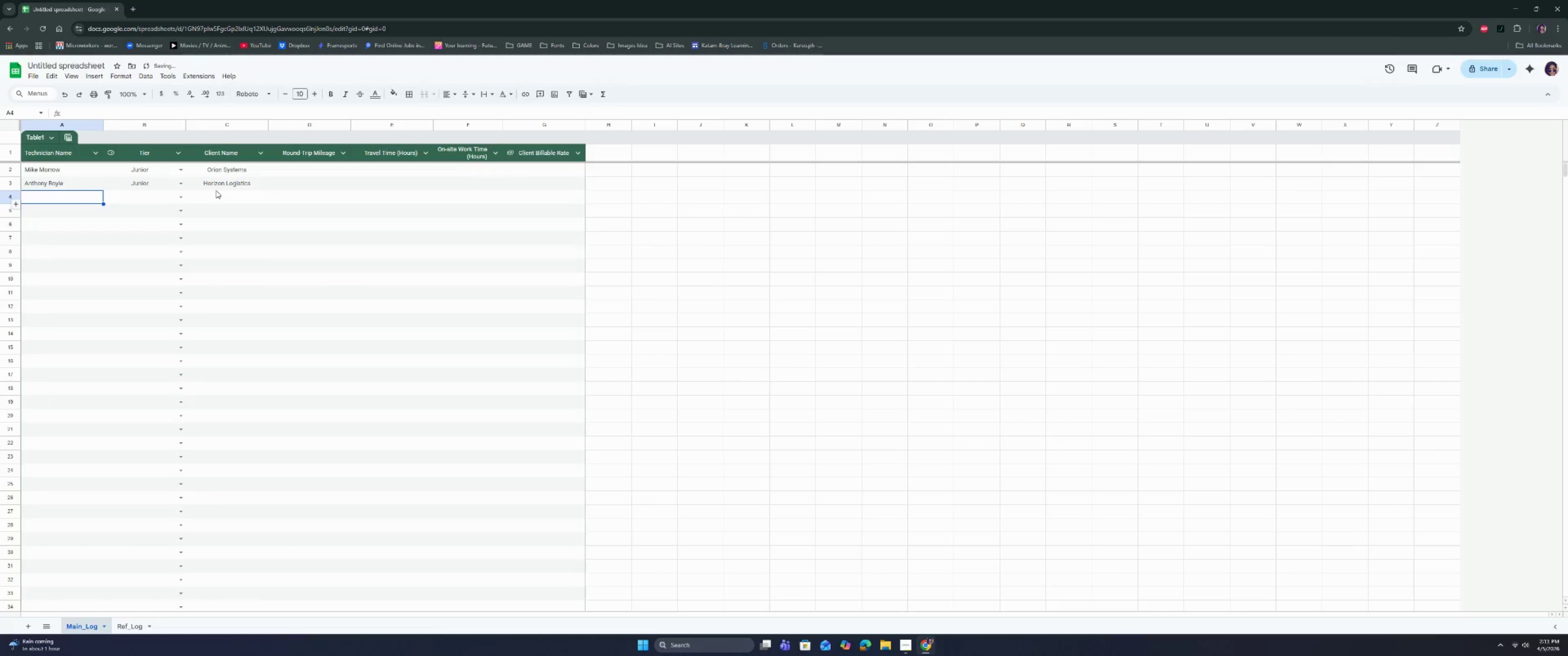 
key(ArrowLeft)
 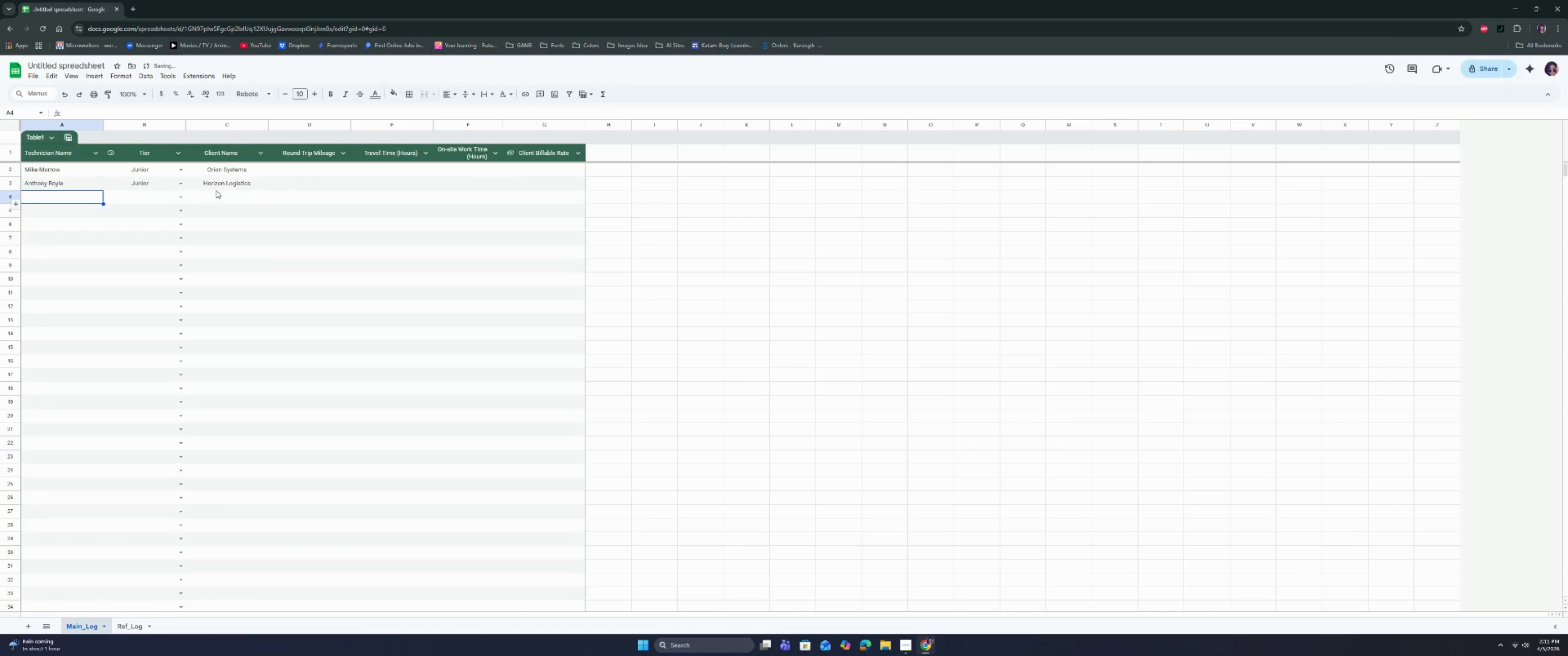 
type(Max Griffith)
key(Tab)
 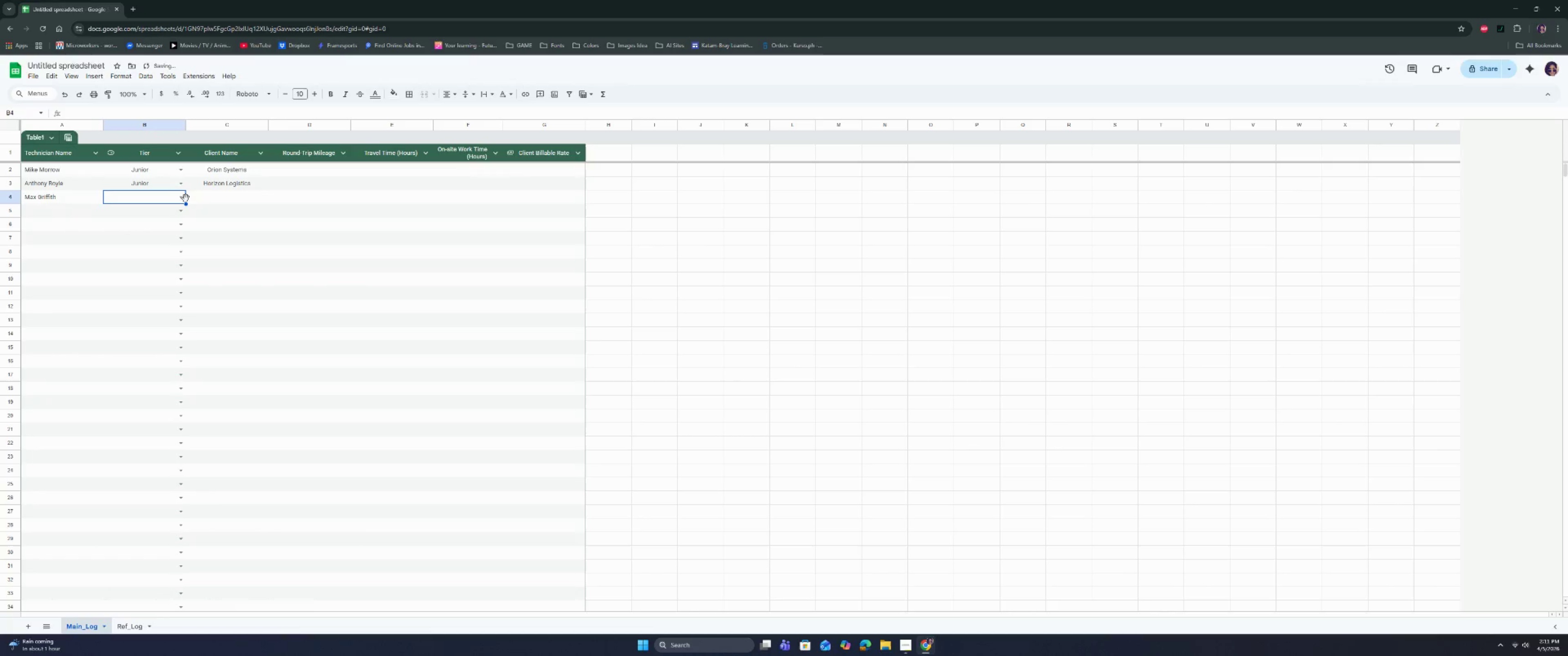 
left_click([184, 197])
 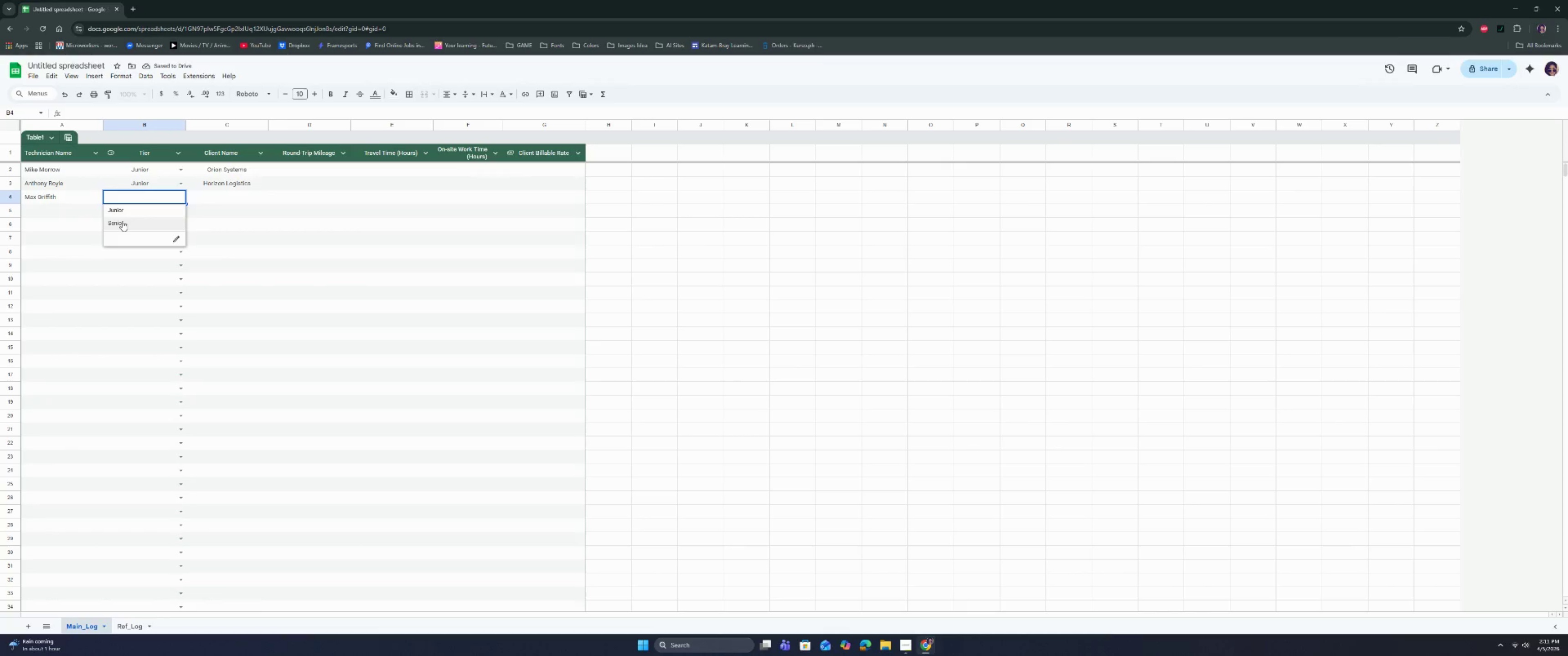 
left_click([122, 221])
 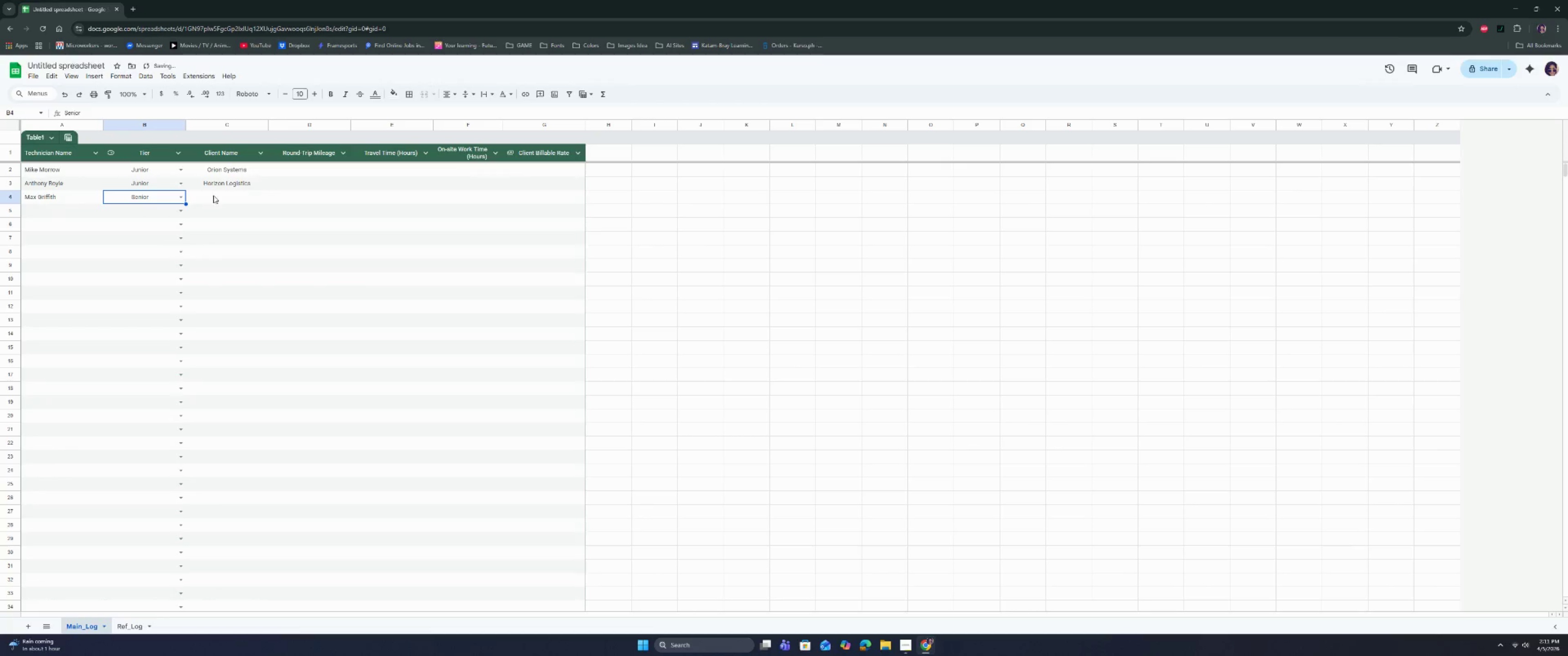 
left_click([217, 195])
 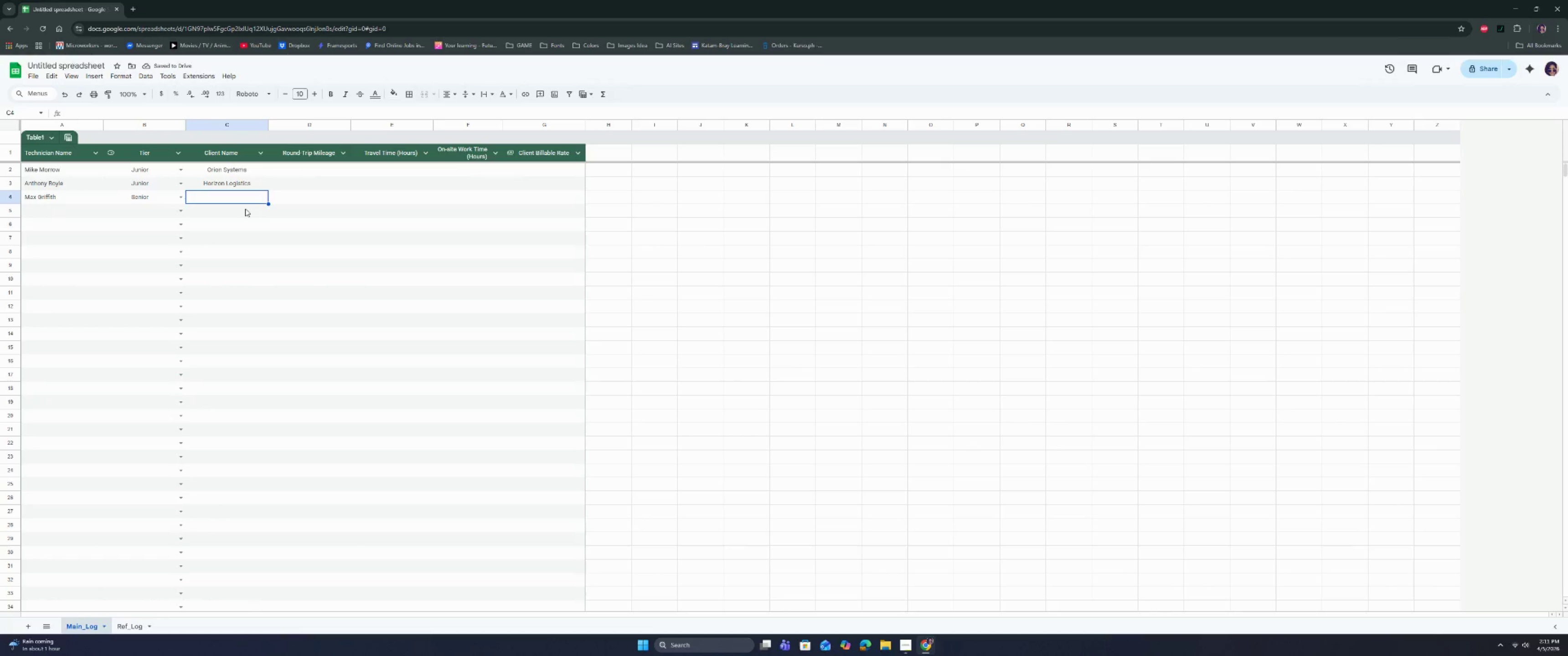 
type(Greenfile)
key(Backspace)
key(Backspace)
type(eld Data Co.)
 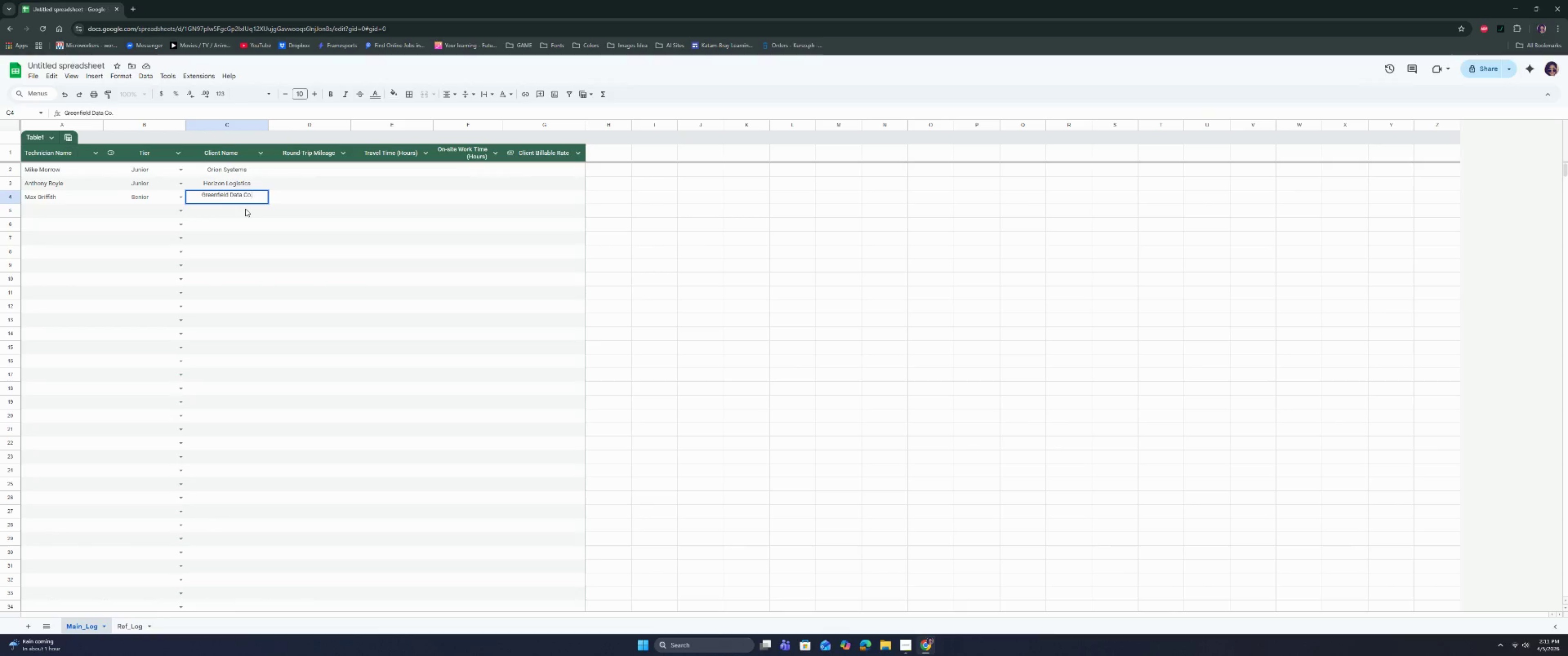 
key(Enter)
 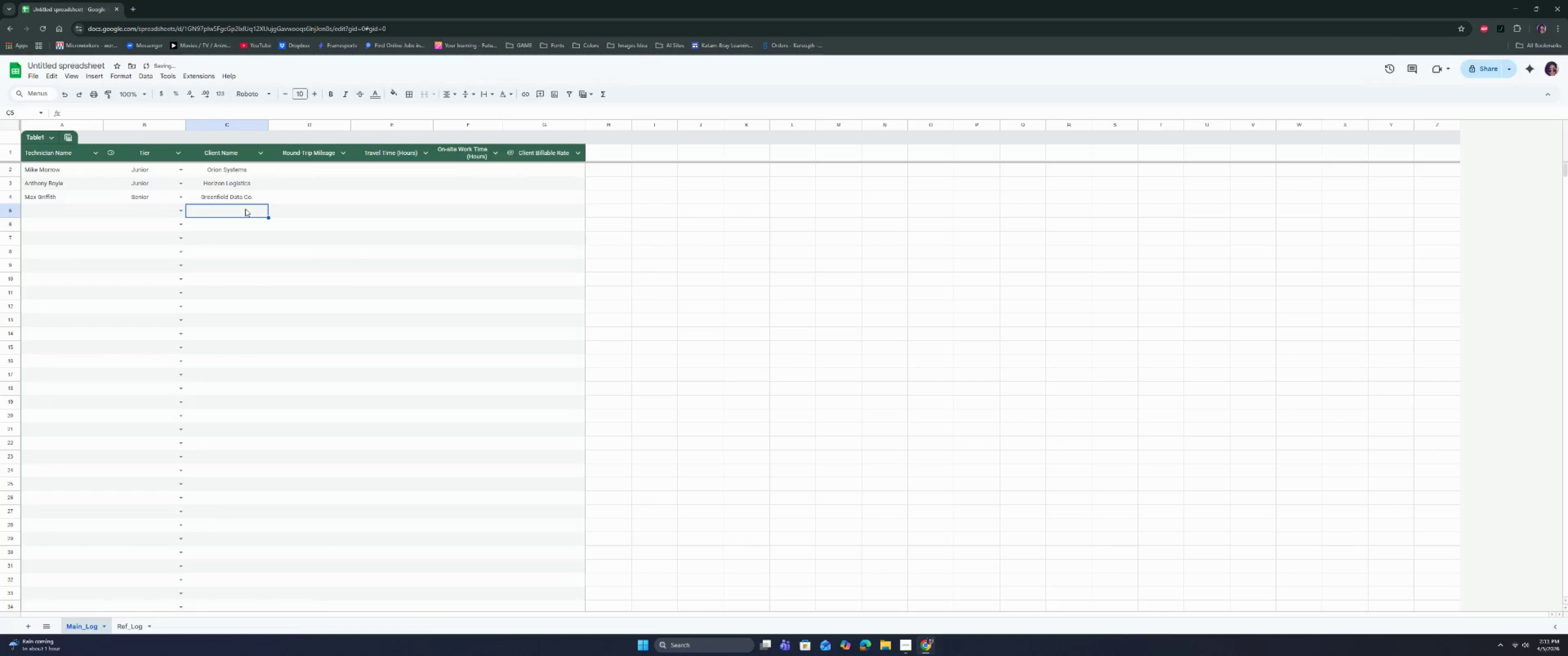 
key(ArrowLeft)
 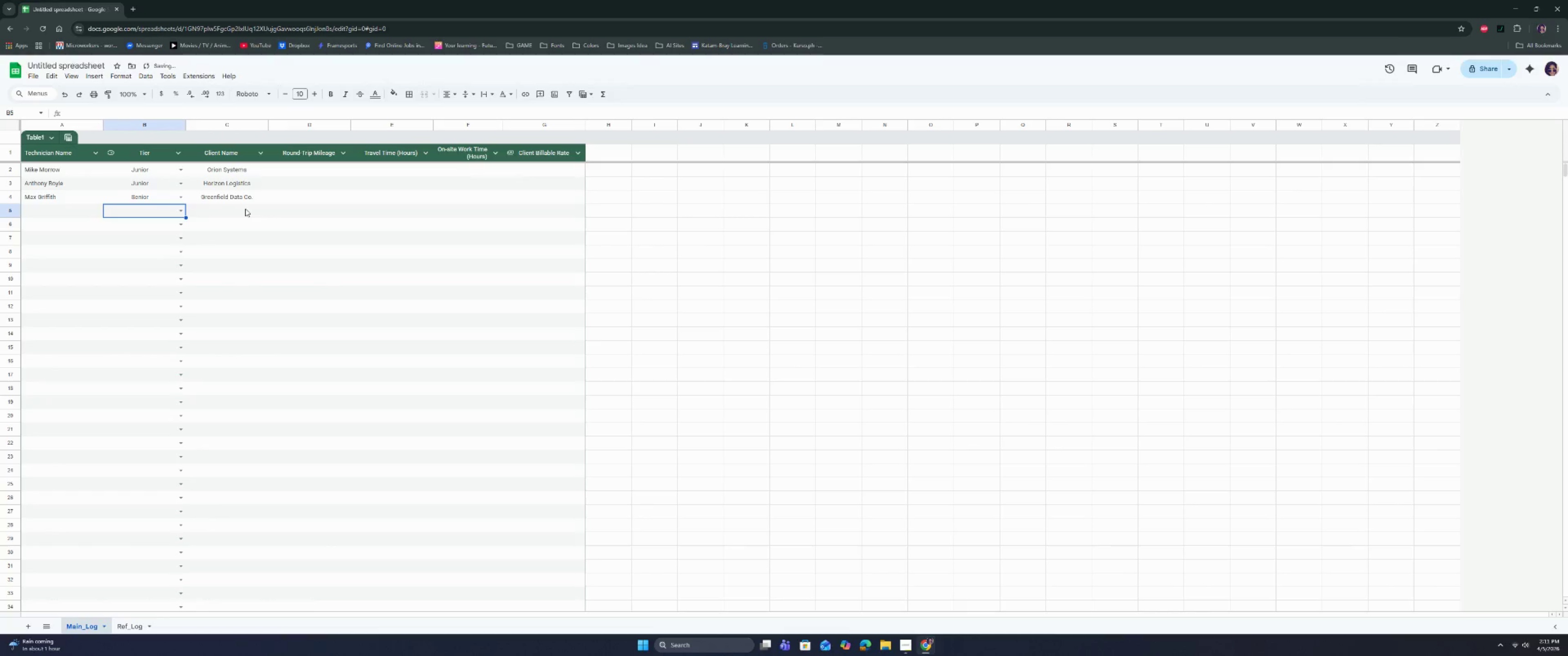 
key(ArrowLeft)
 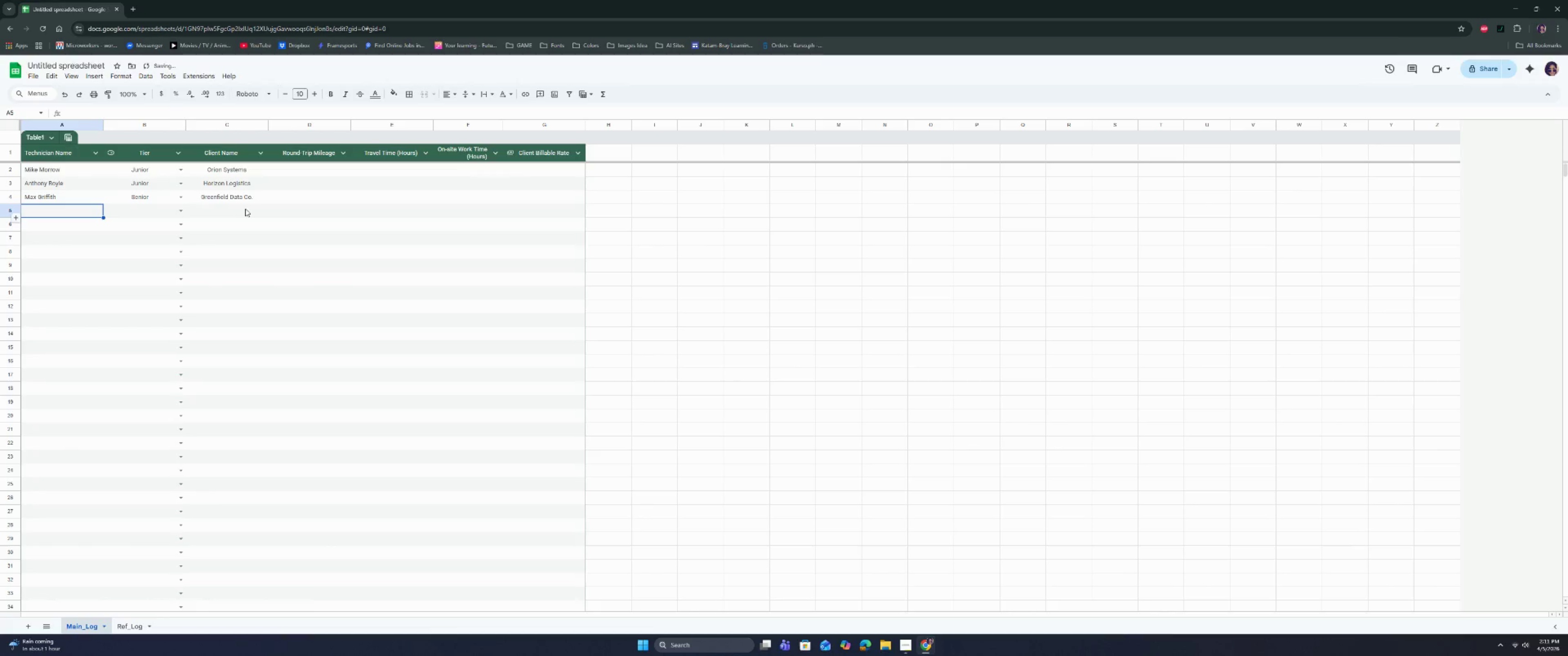 
key(ArrowLeft)
 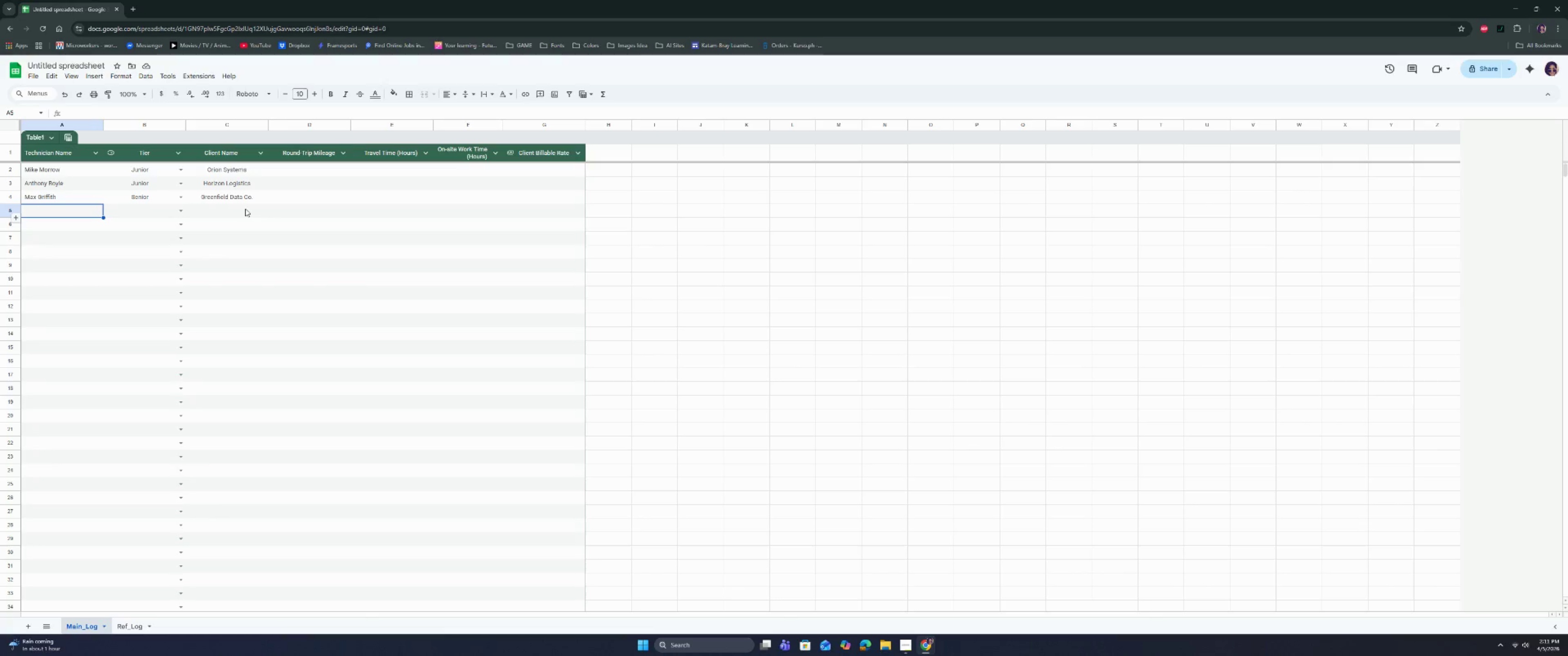 
wait(7.62)
 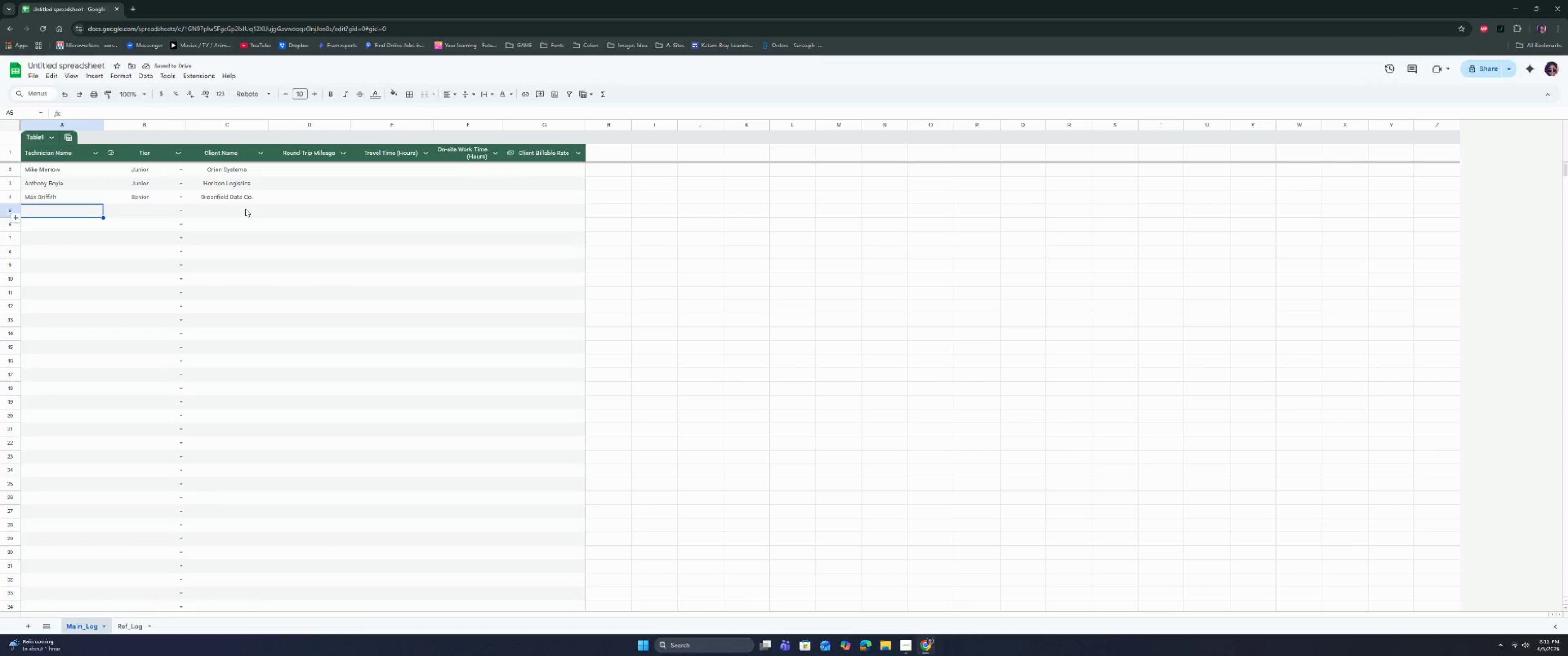 
type(Tina G)
key(Backspace)
type(Hodges)
key(Tab)
 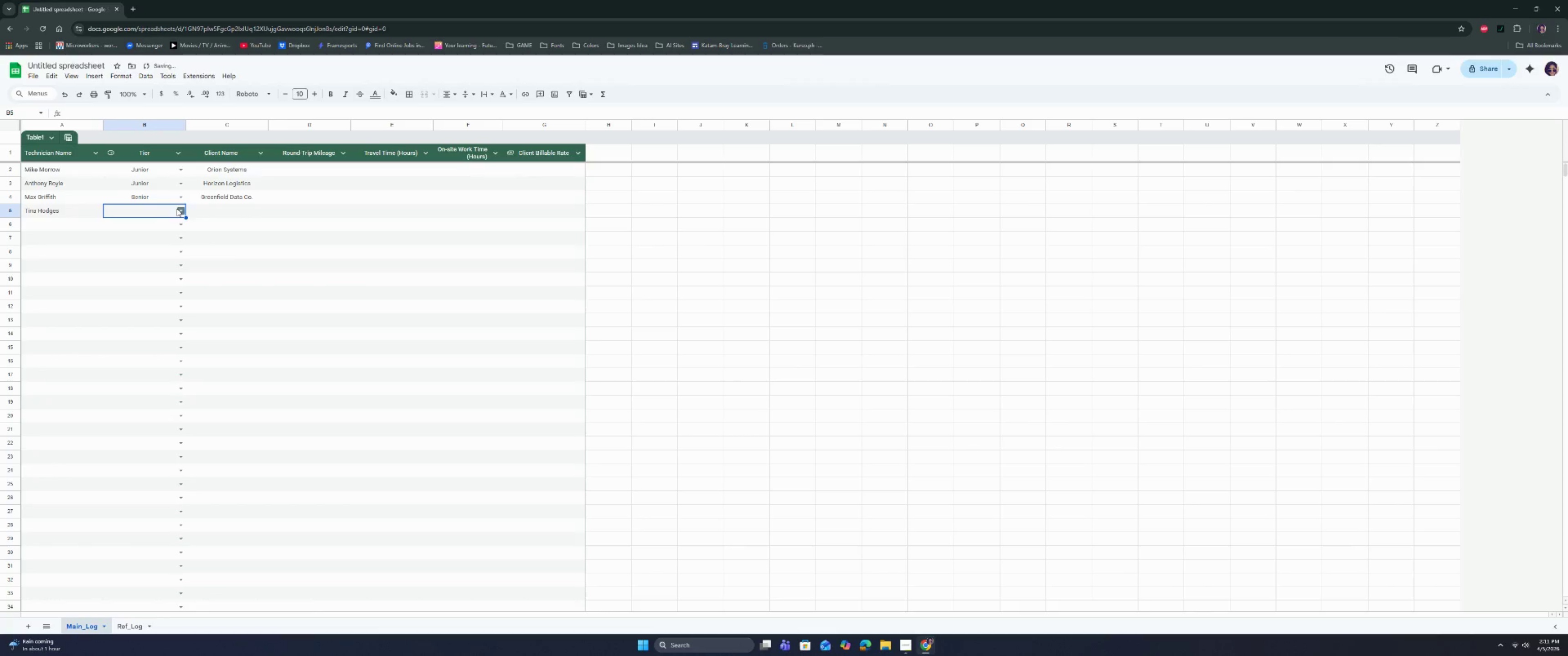 
left_click([180, 209])
 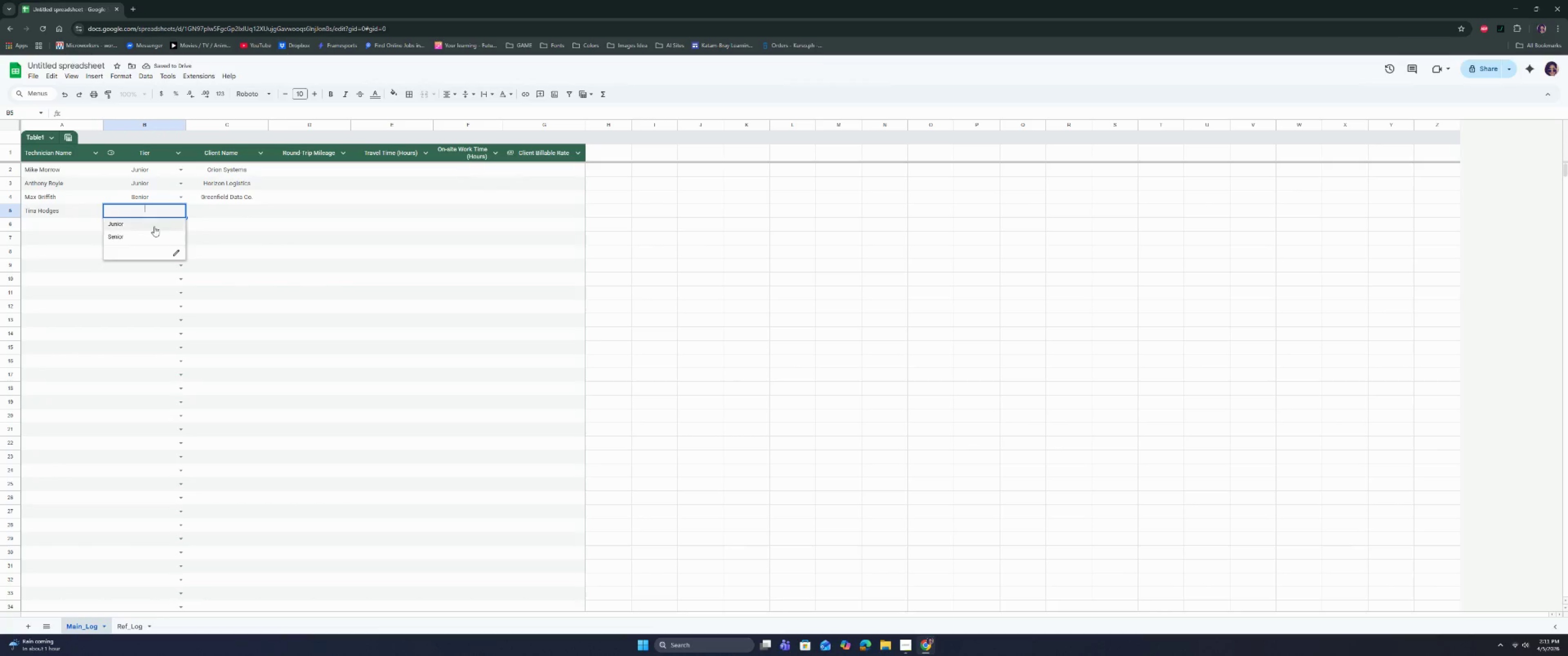 
left_click([150, 230])
 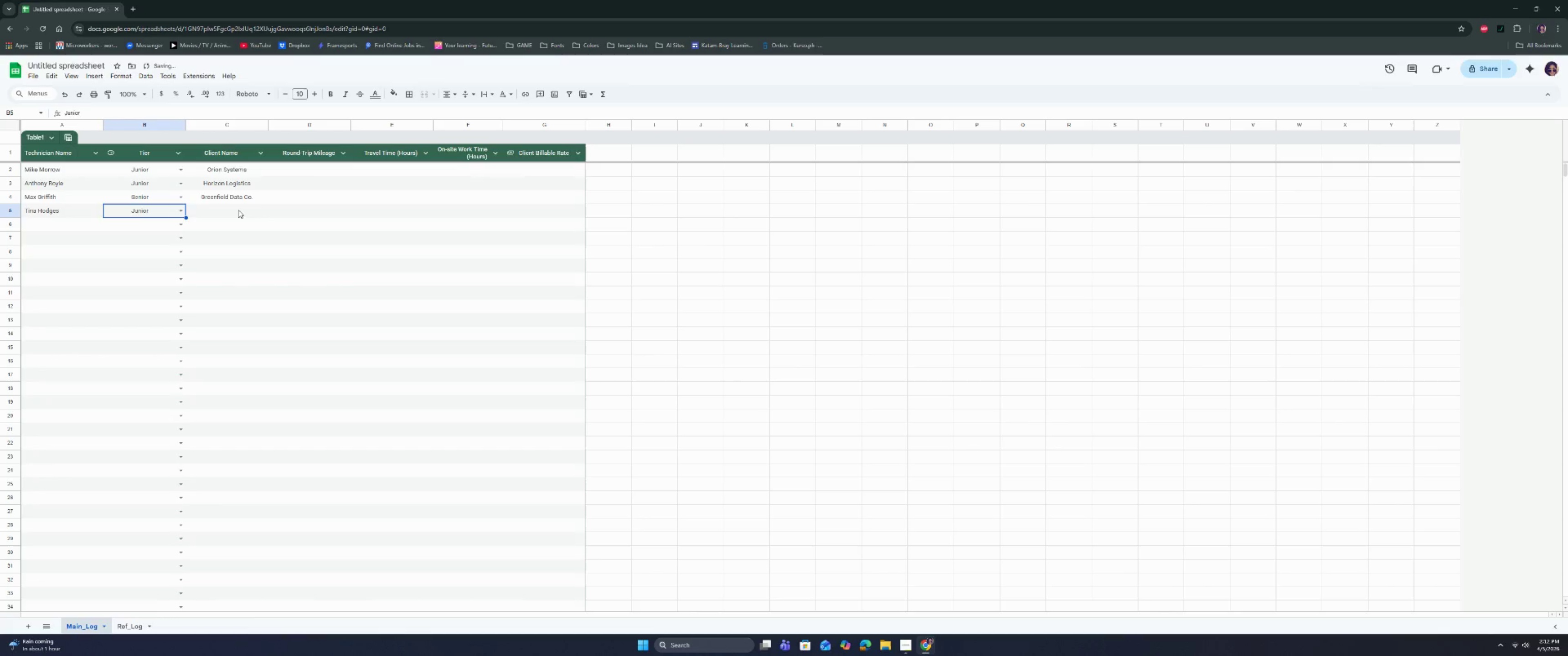 
left_click([238, 210])
 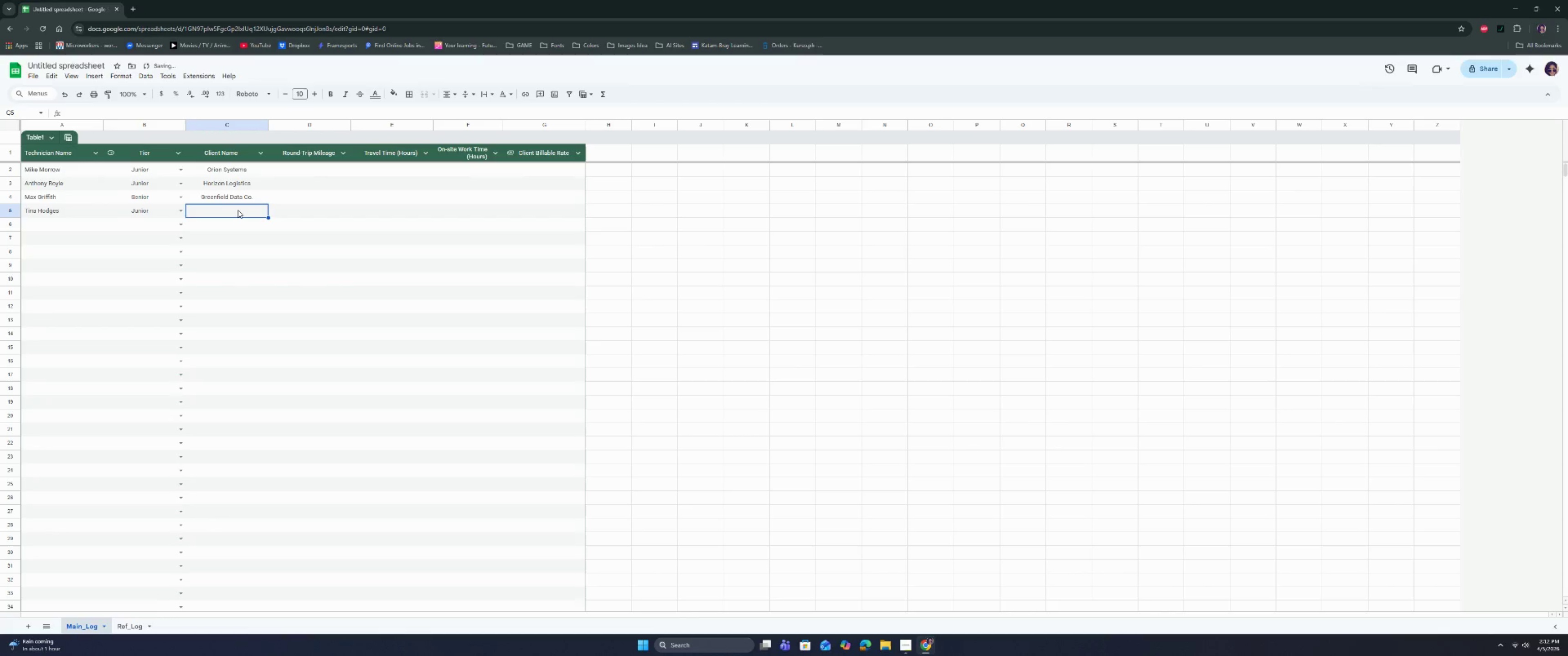 
type(Prome)
key(Backspace)
key(Backspace)
key(Backspace)
type(ime IT Services)
 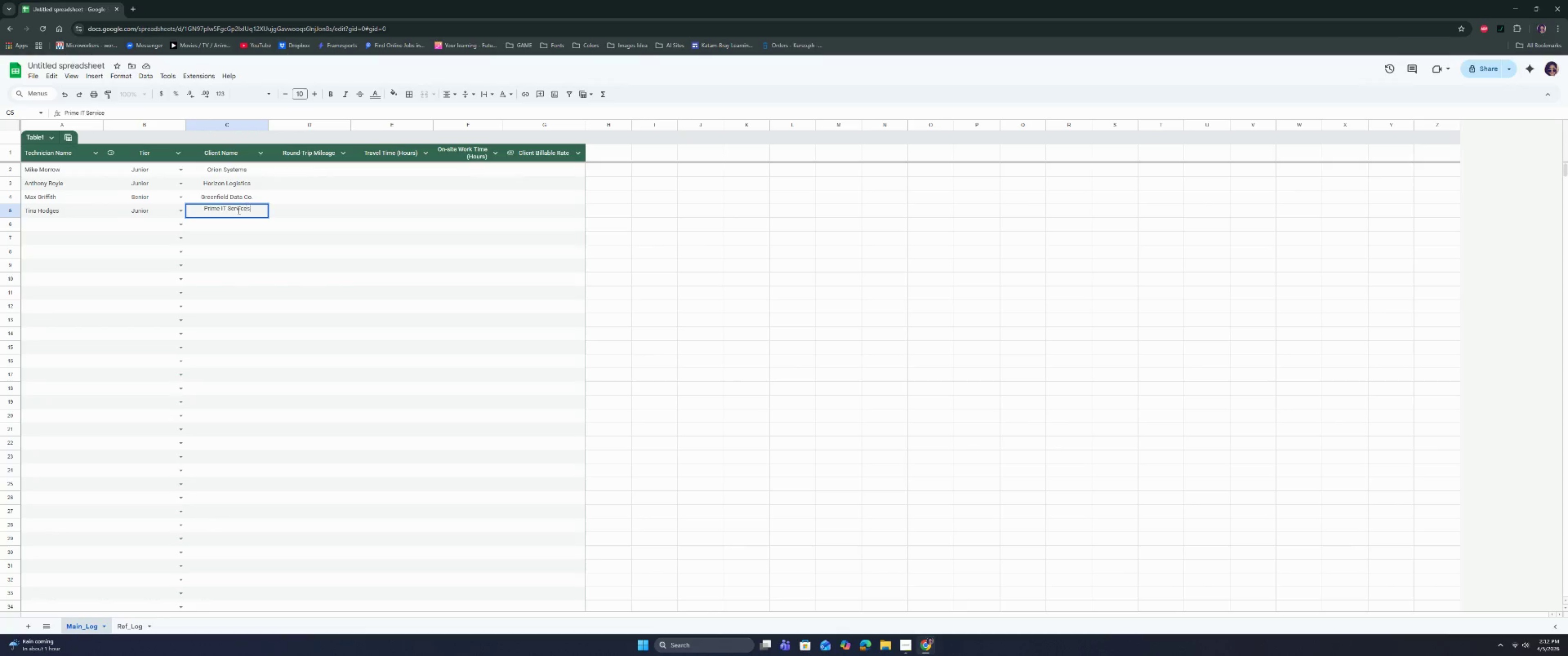 
key(Enter)
 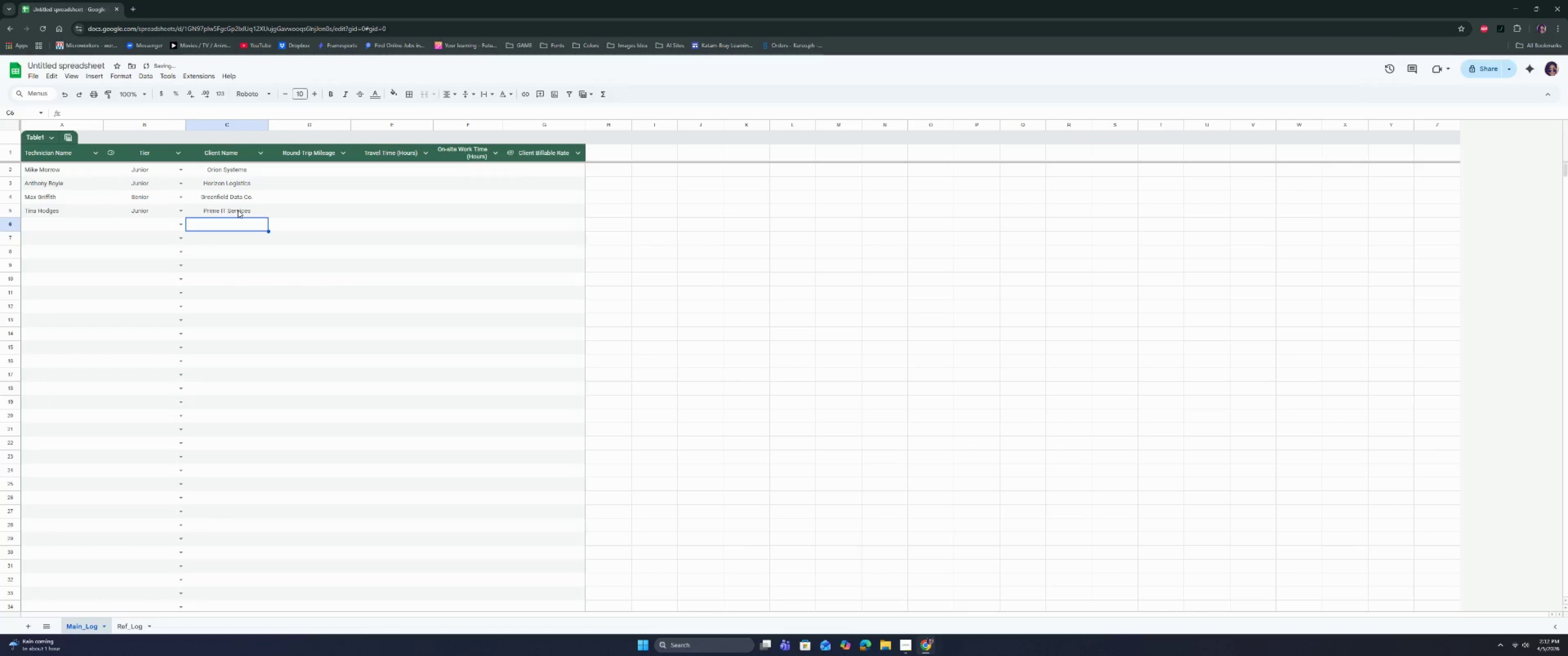 
key(ArrowLeft)
 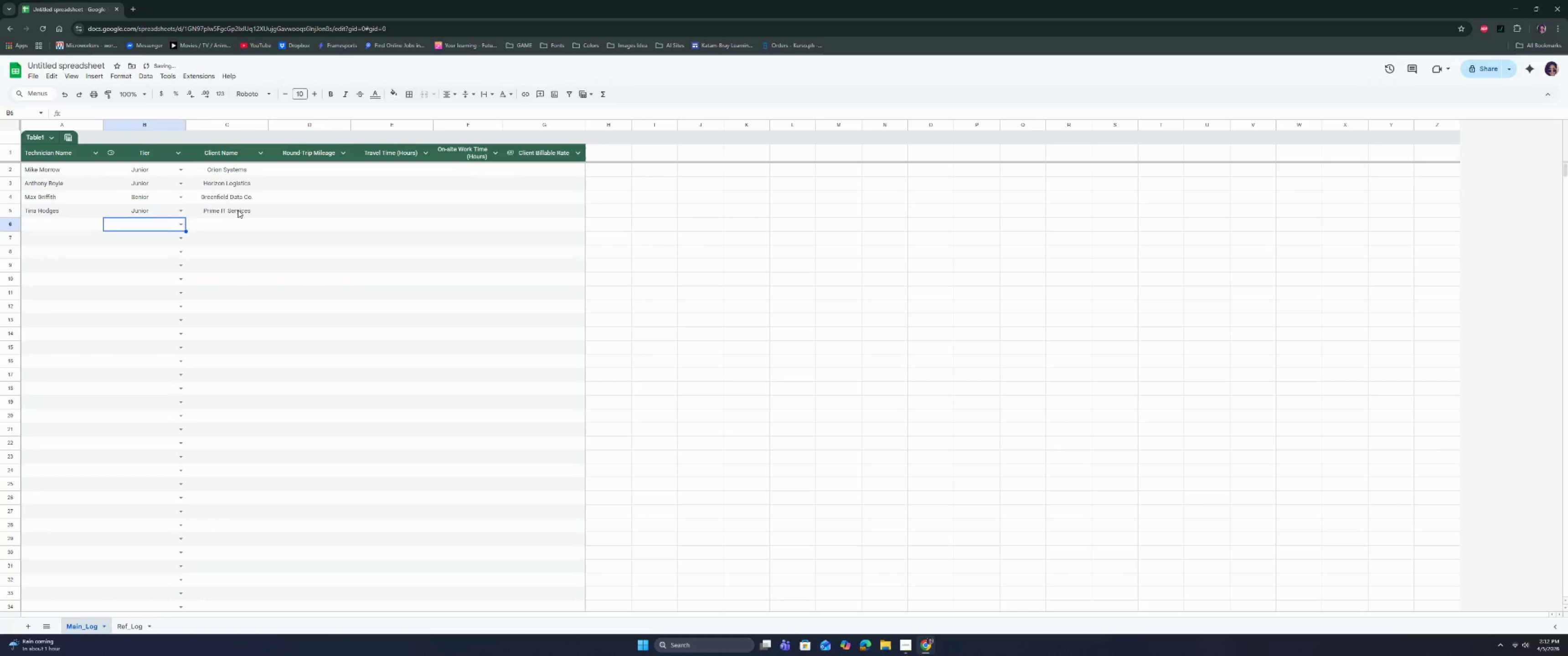 
key(ArrowLeft)
 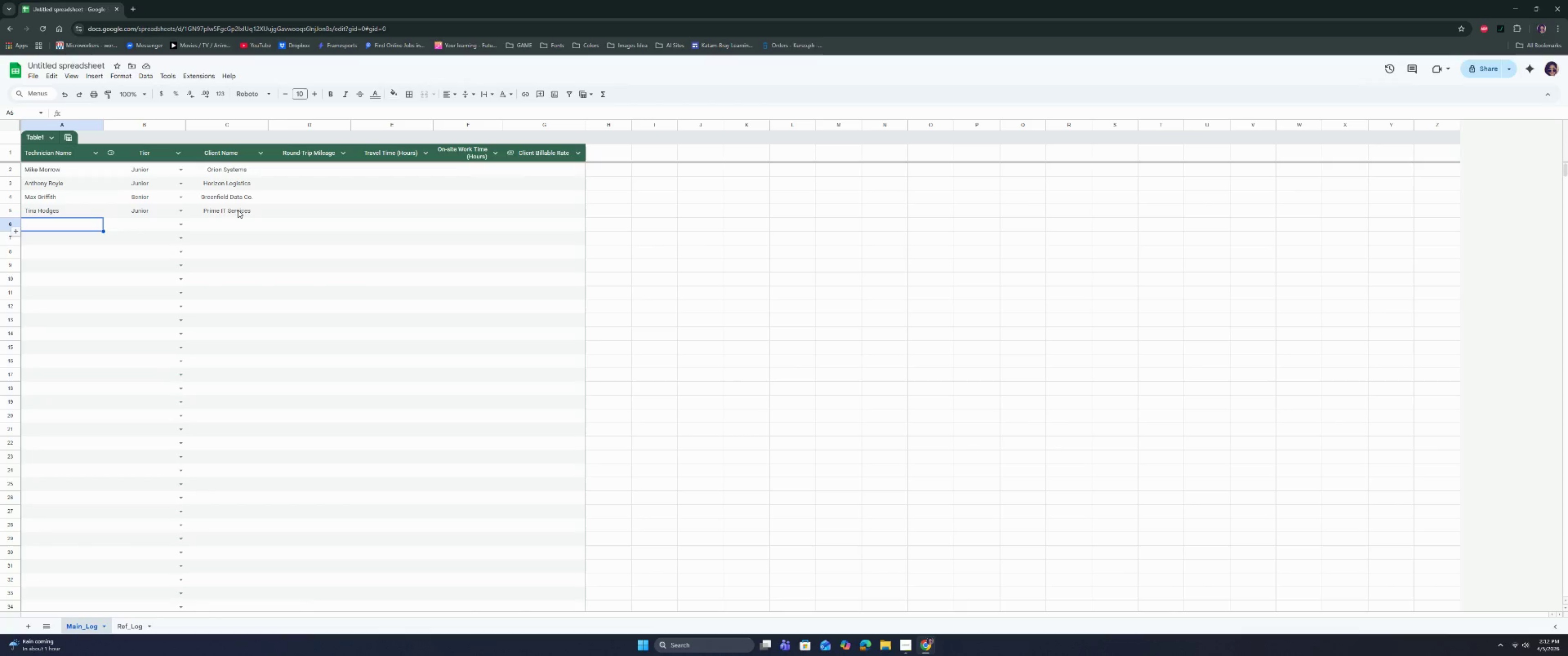 
wait(42.33)
 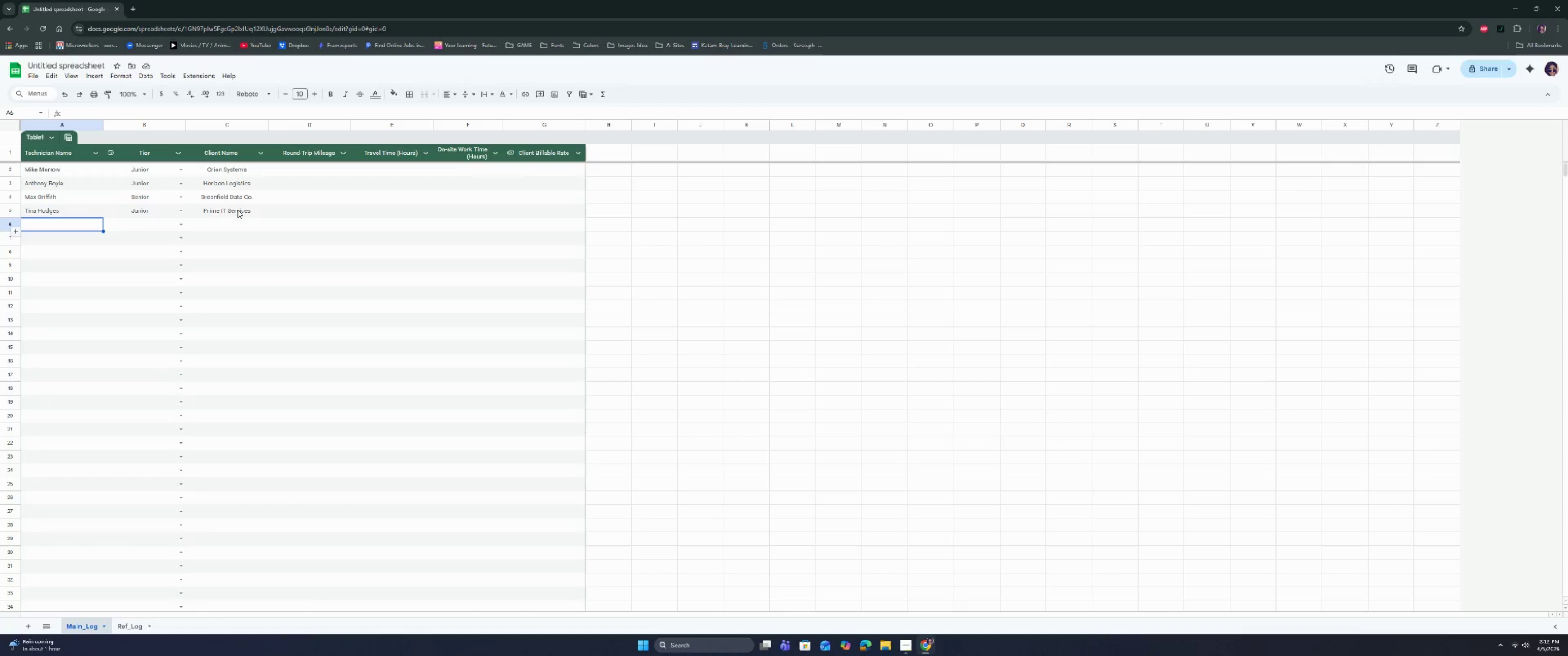 
left_click([71, 223])
 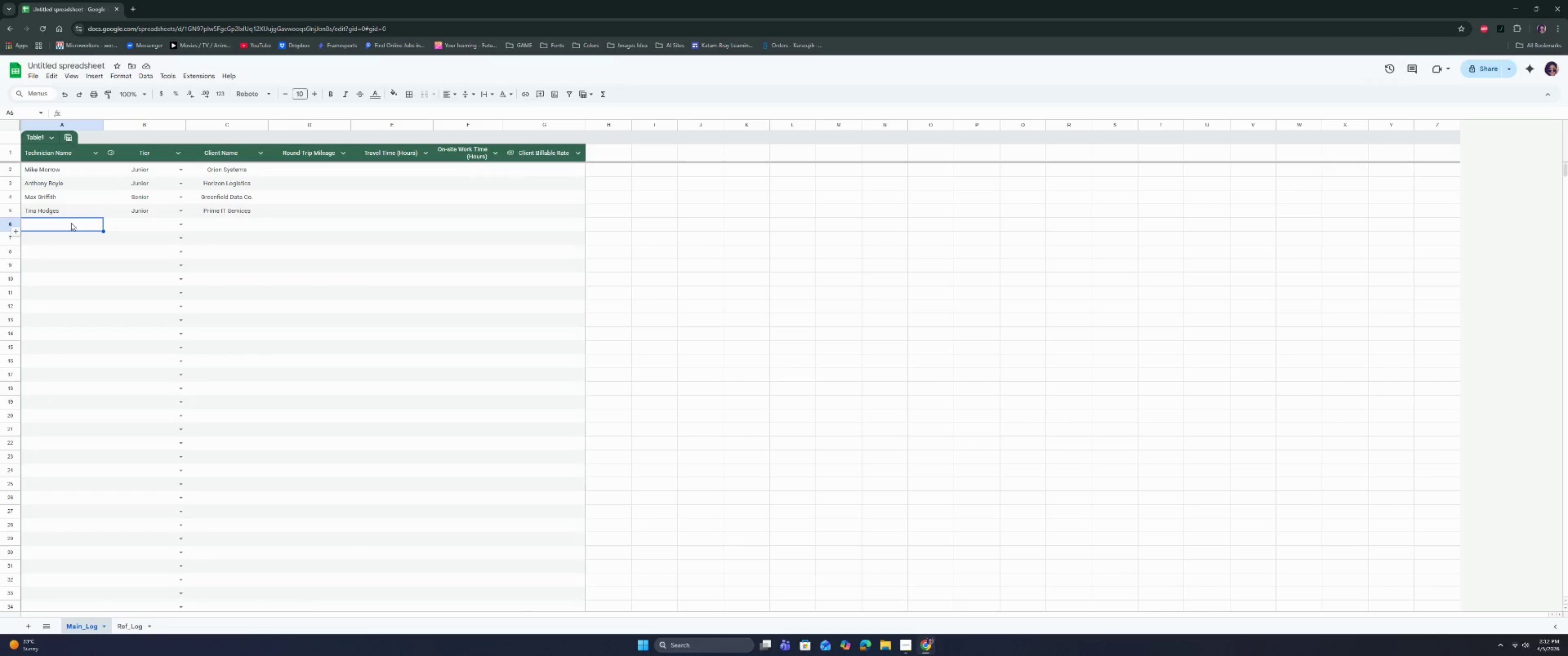 
type(Sabrina)
key(Tab)
 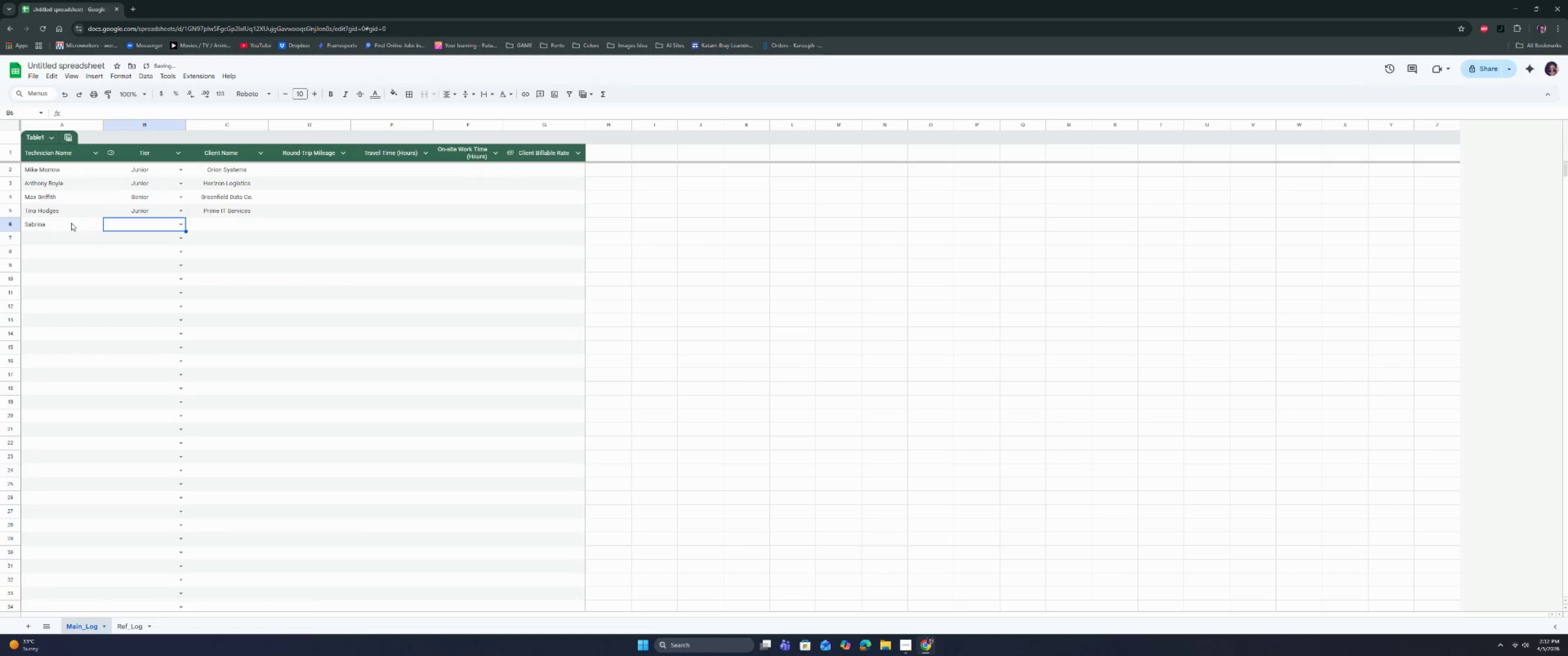 
key(ArrowLeft)
 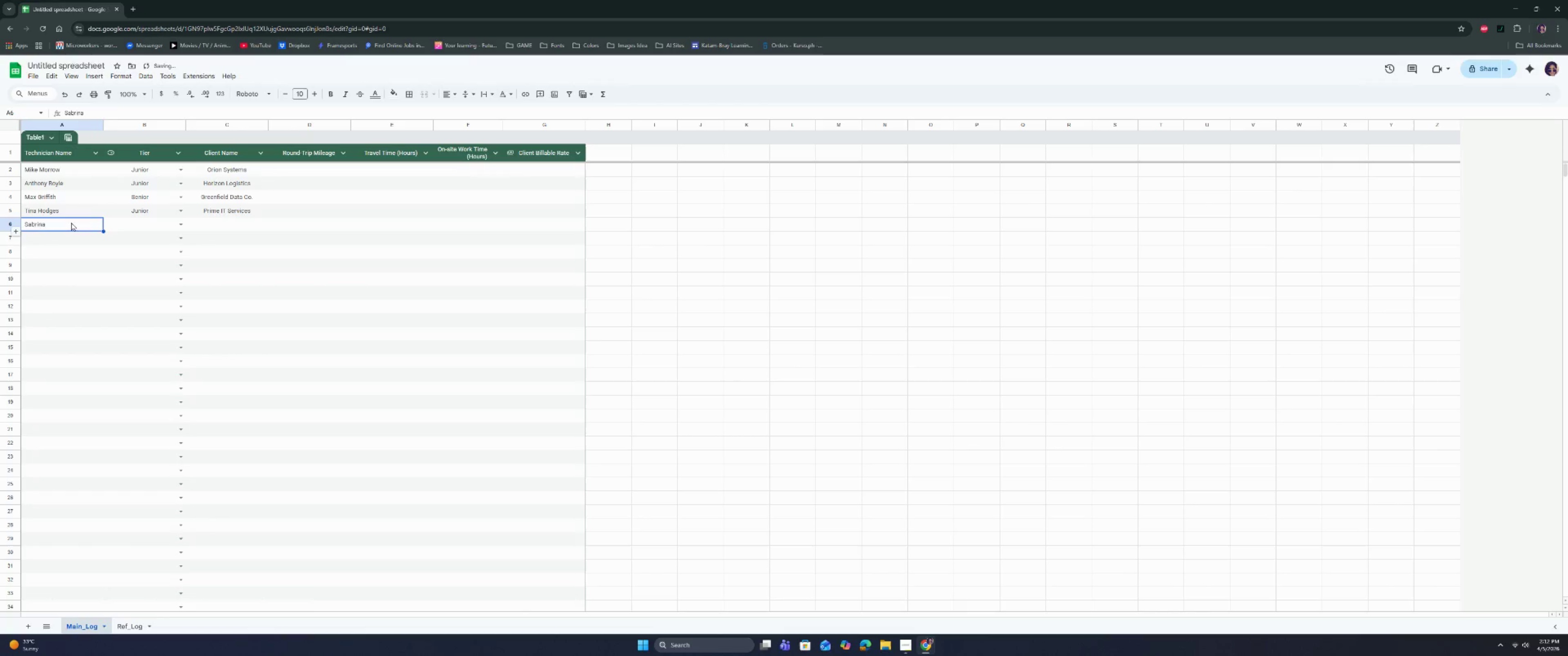 
key(Enter)
 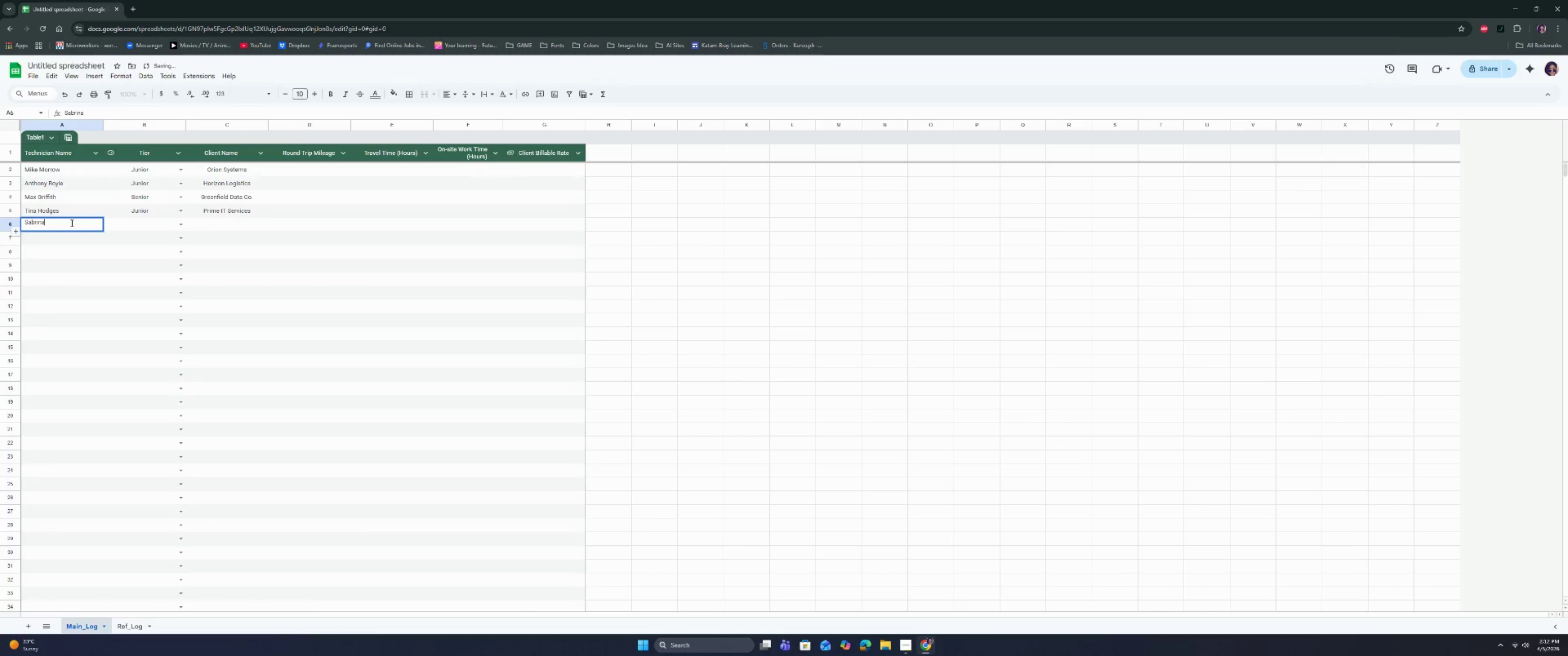 
type( Roach)
key(Tab)
 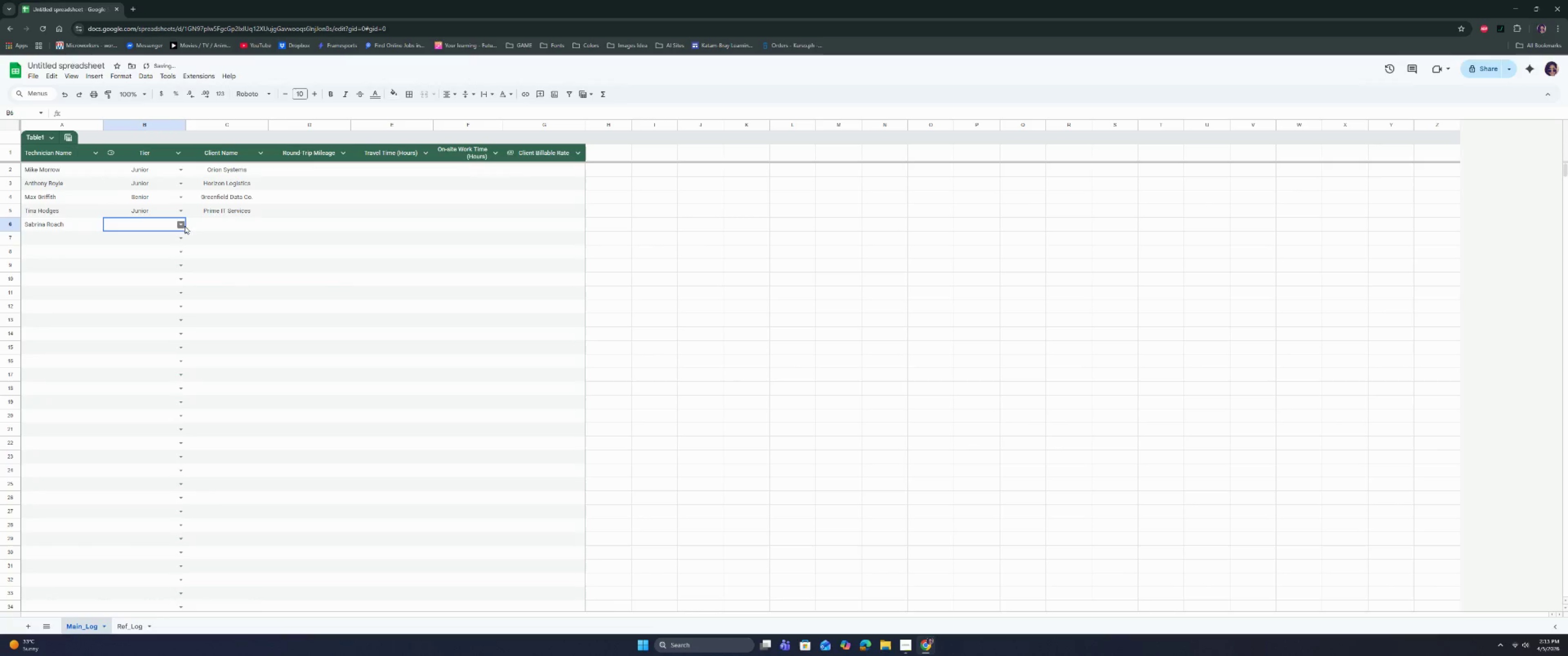 
double_click([152, 251])
 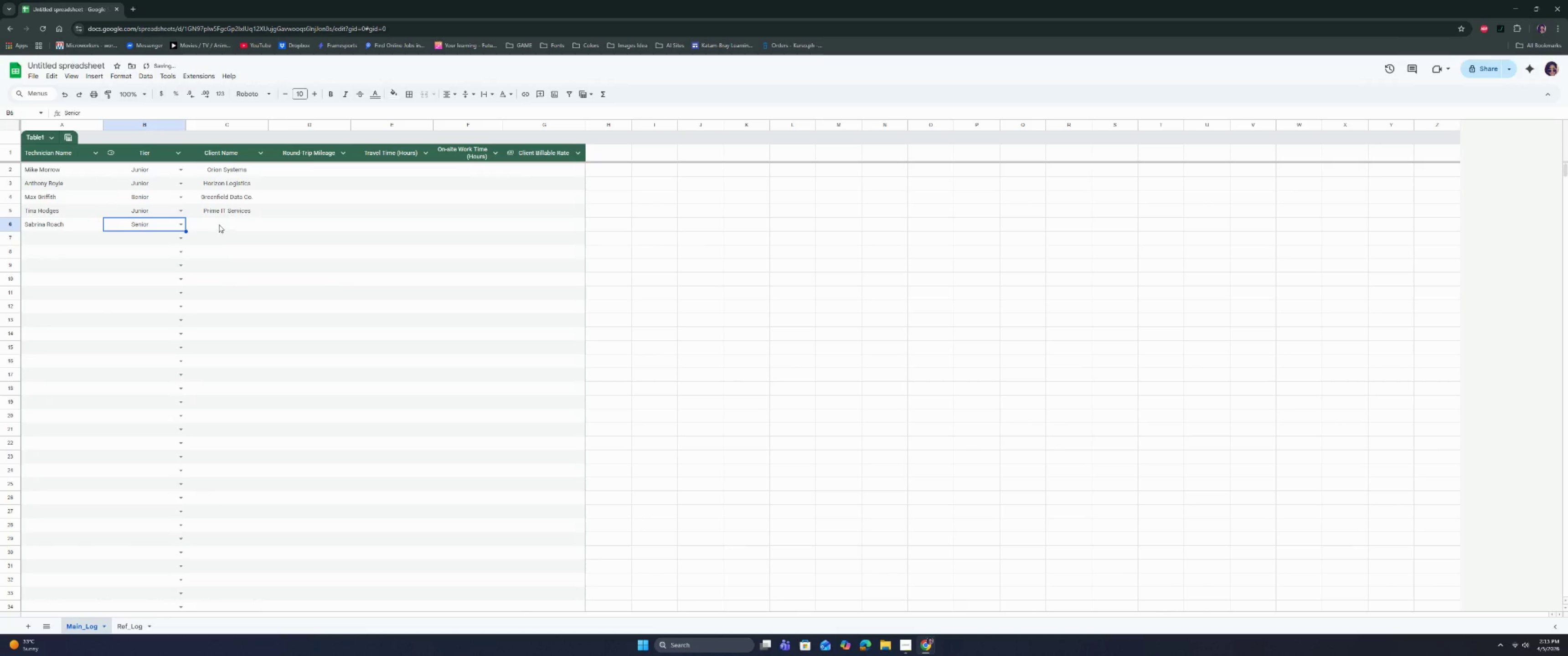 
left_click([222, 222])
 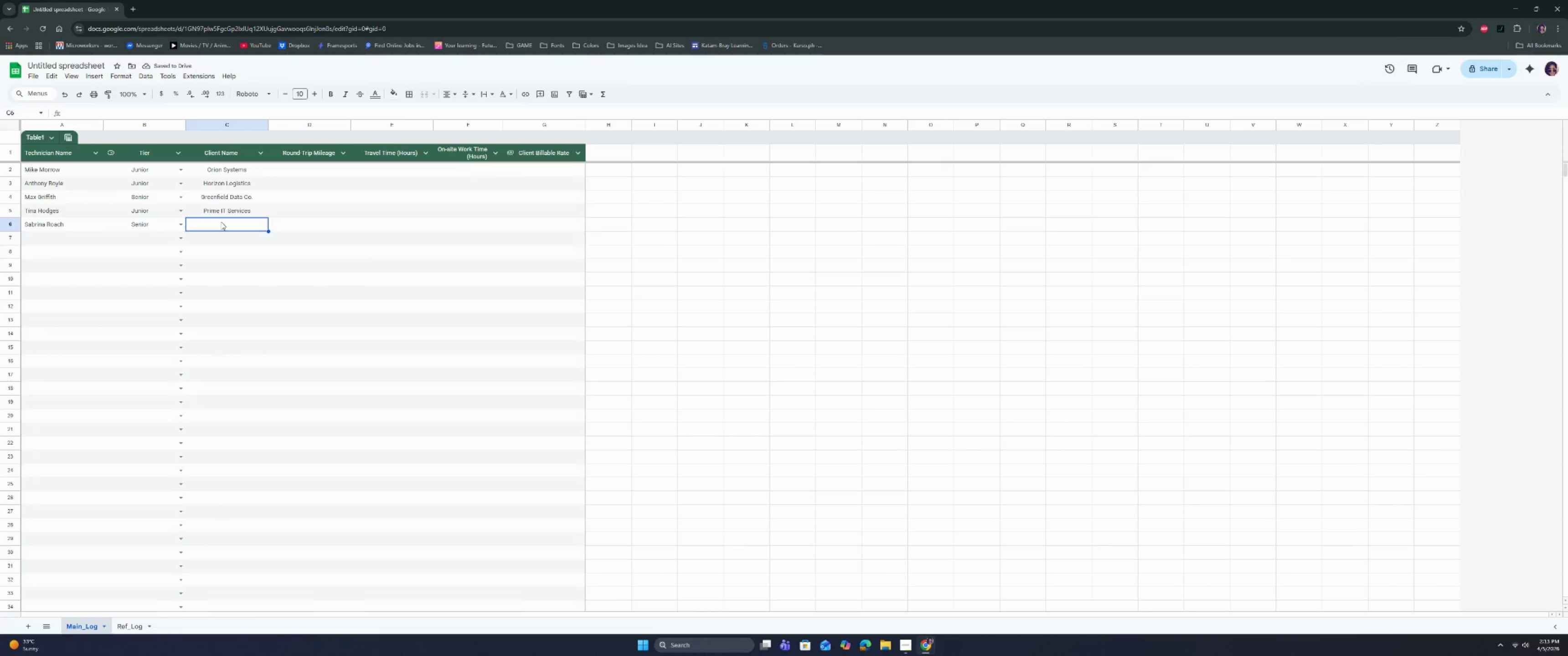 
type(Summit Manucfa)
key(Backspace)
key(Backspace)
key(Backspace)
type(facturing)
 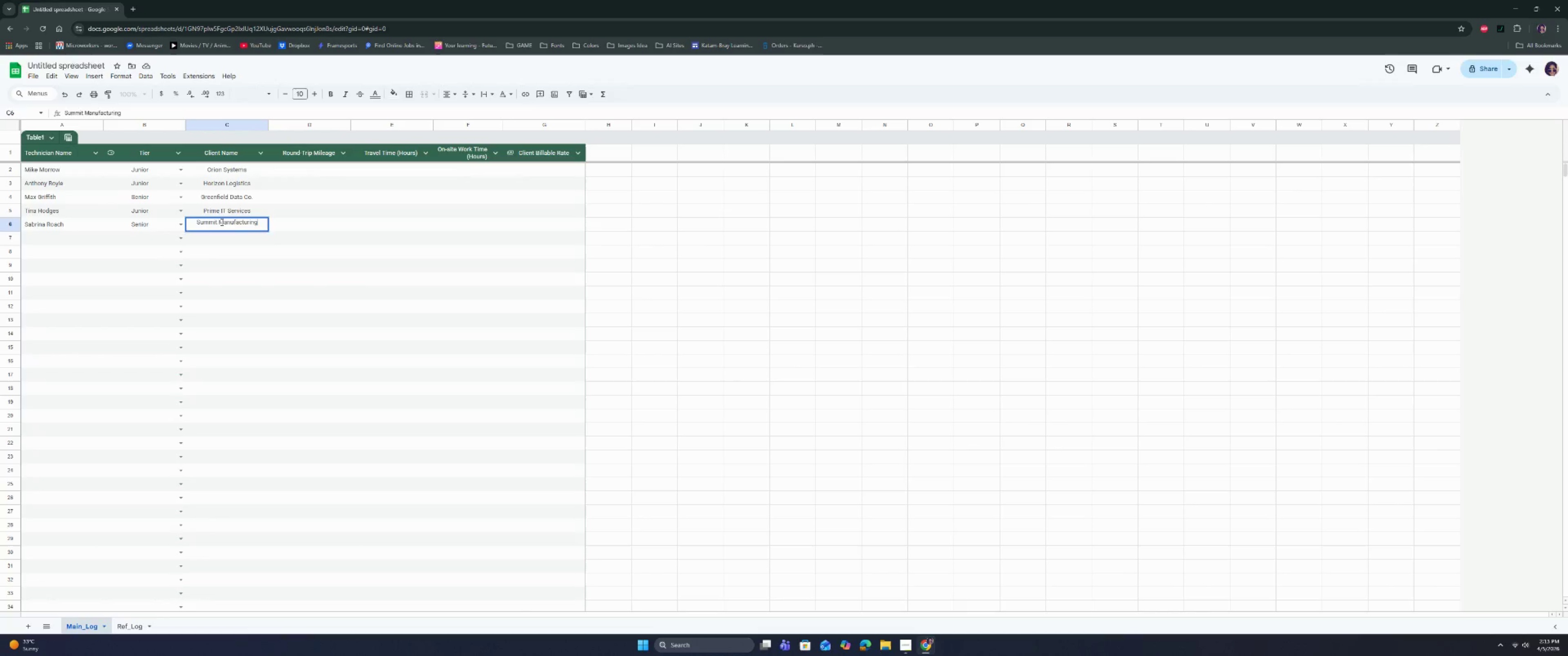 
key(Enter)
 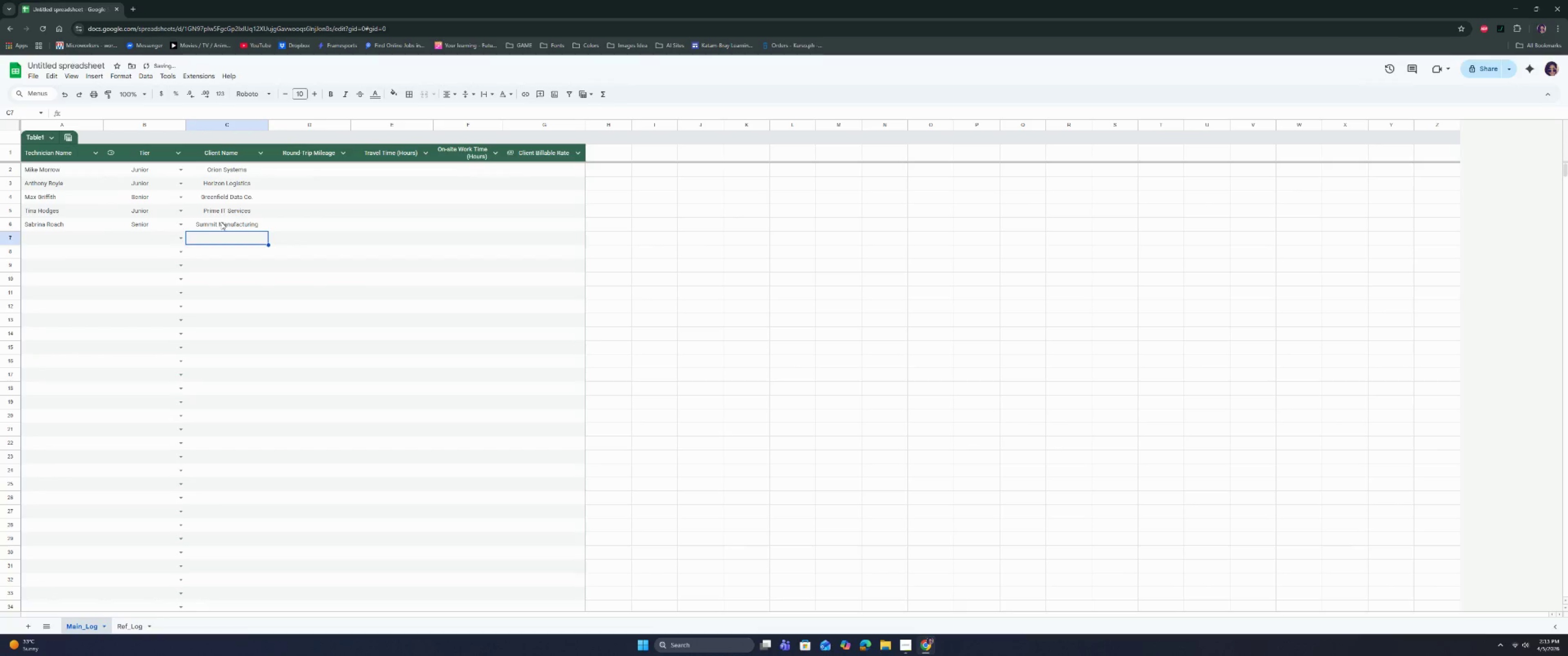 
key(ArrowLeft)
 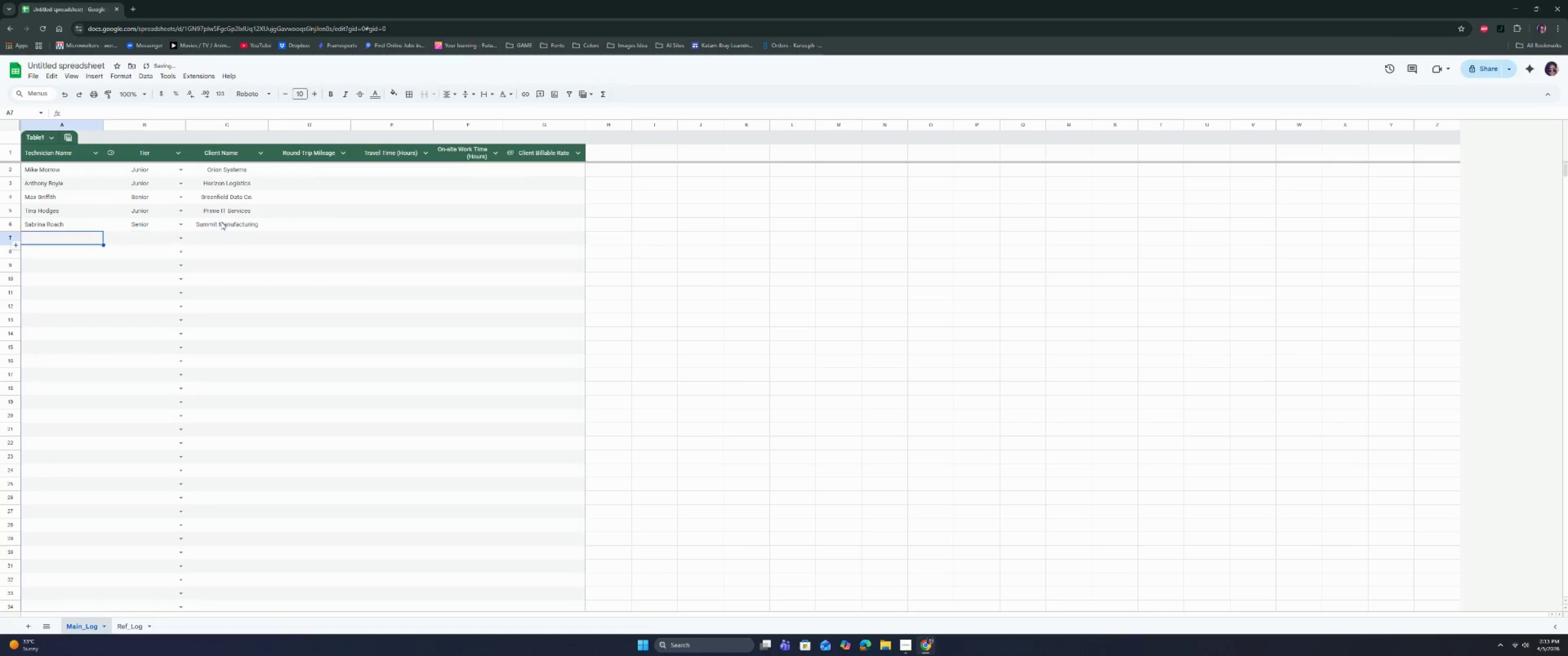 
key(ArrowLeft)
 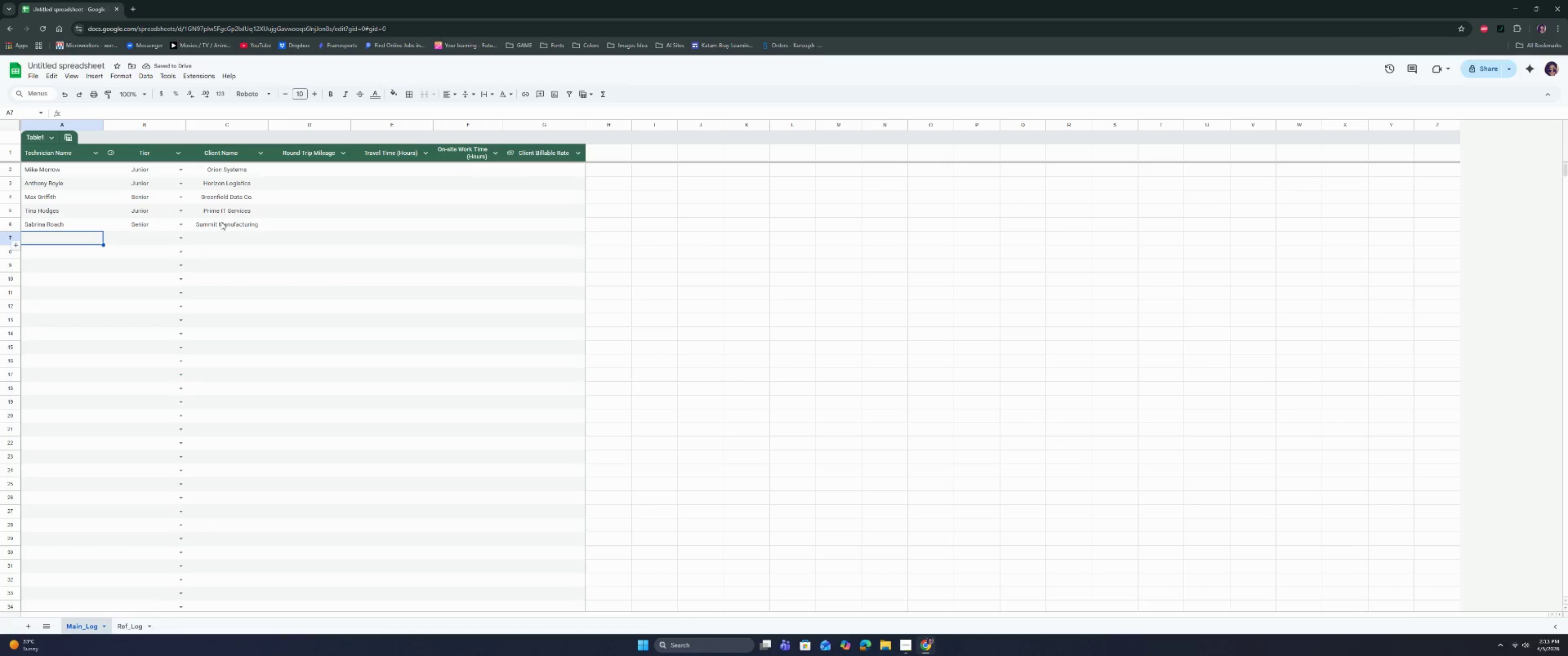 
key(Enter)
 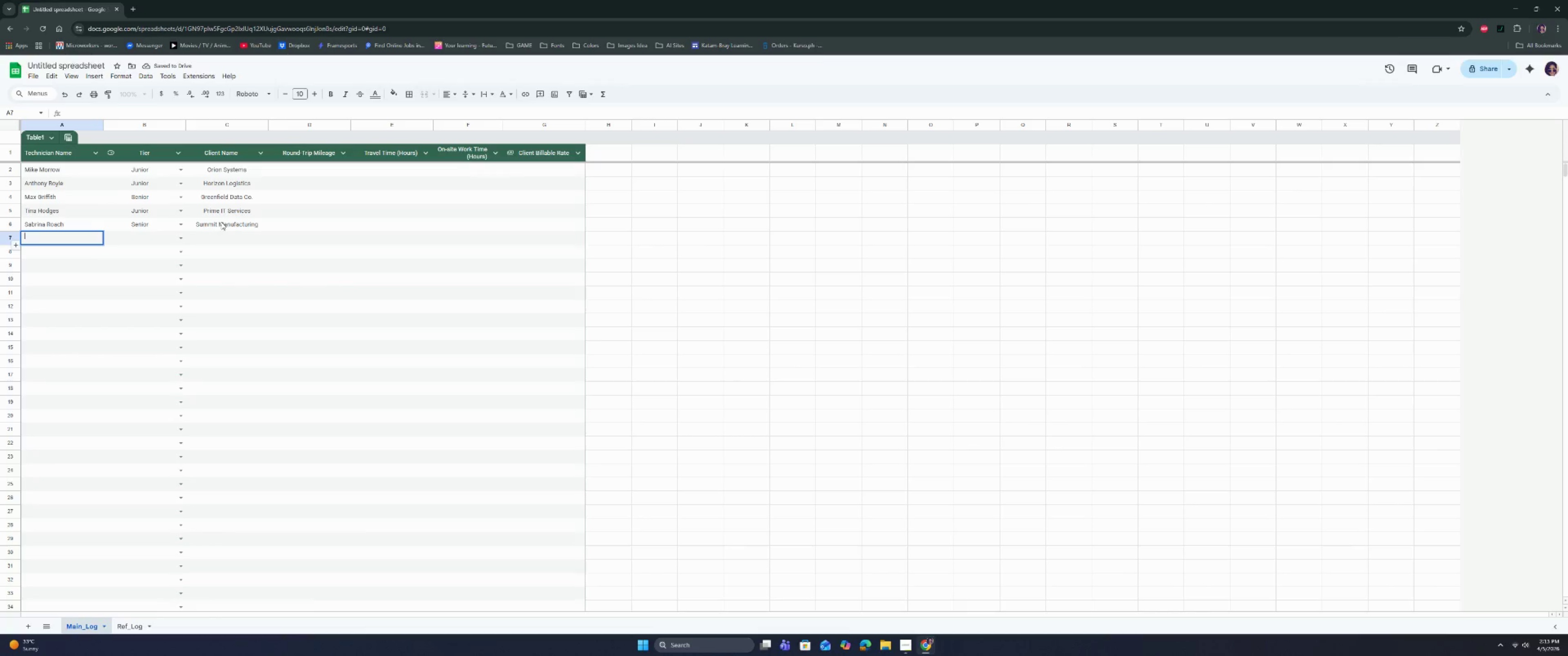 
type(Maxim Connor)
key(Tab)
 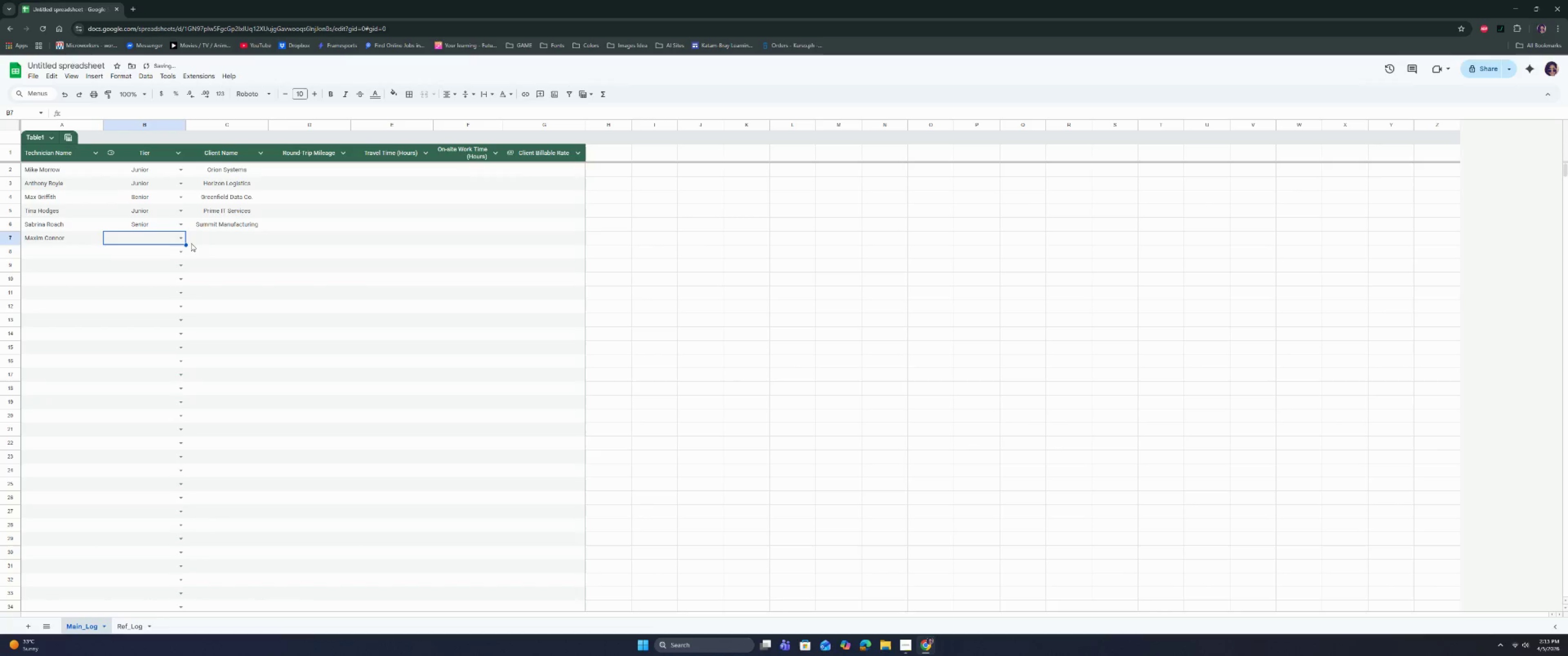 
left_click([180, 237])
 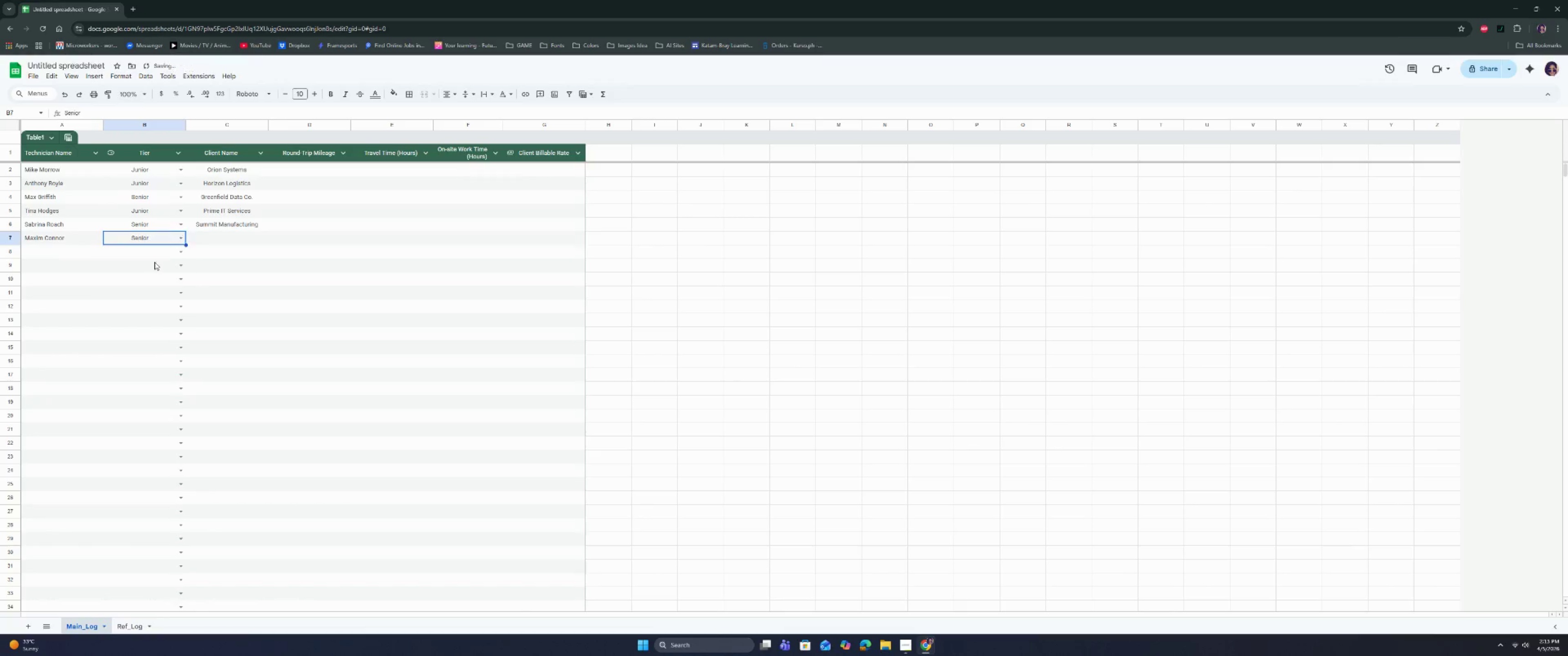 
double_click([221, 241])
 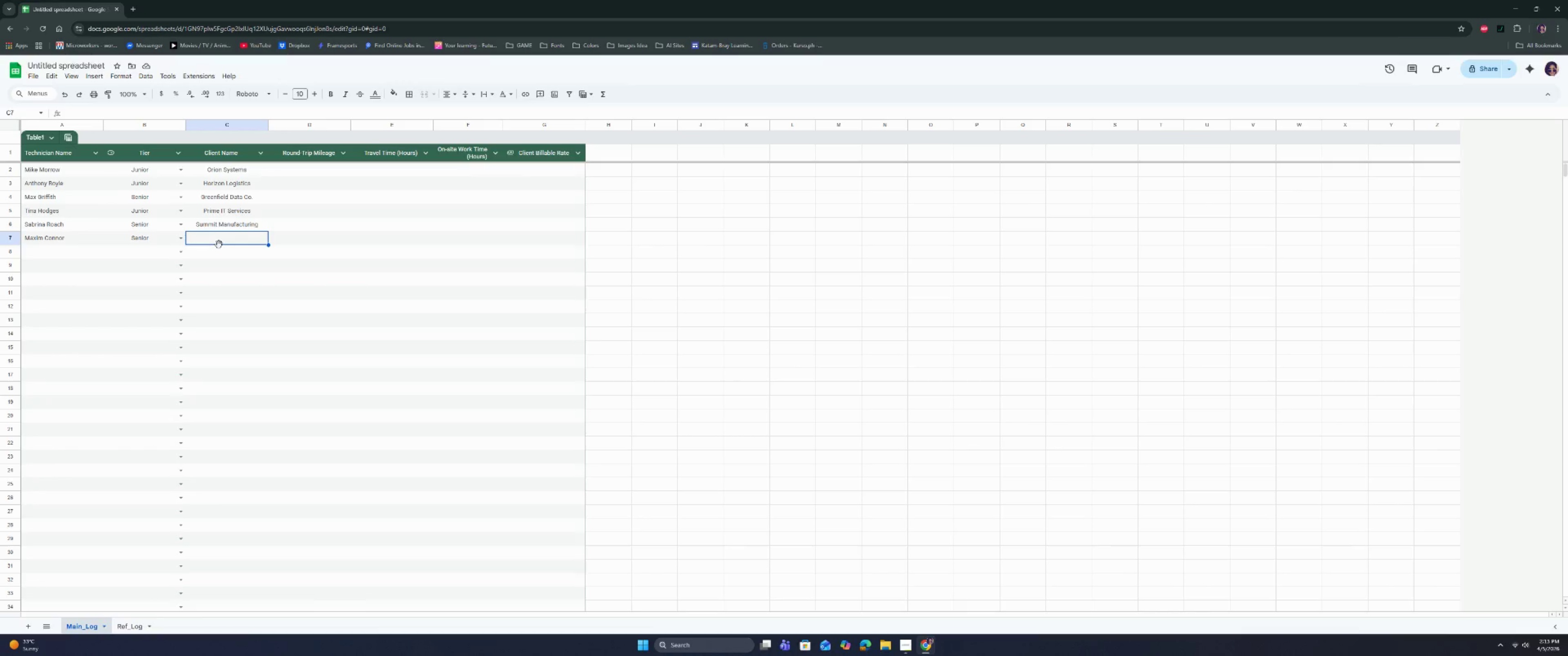 
wait(7.28)
 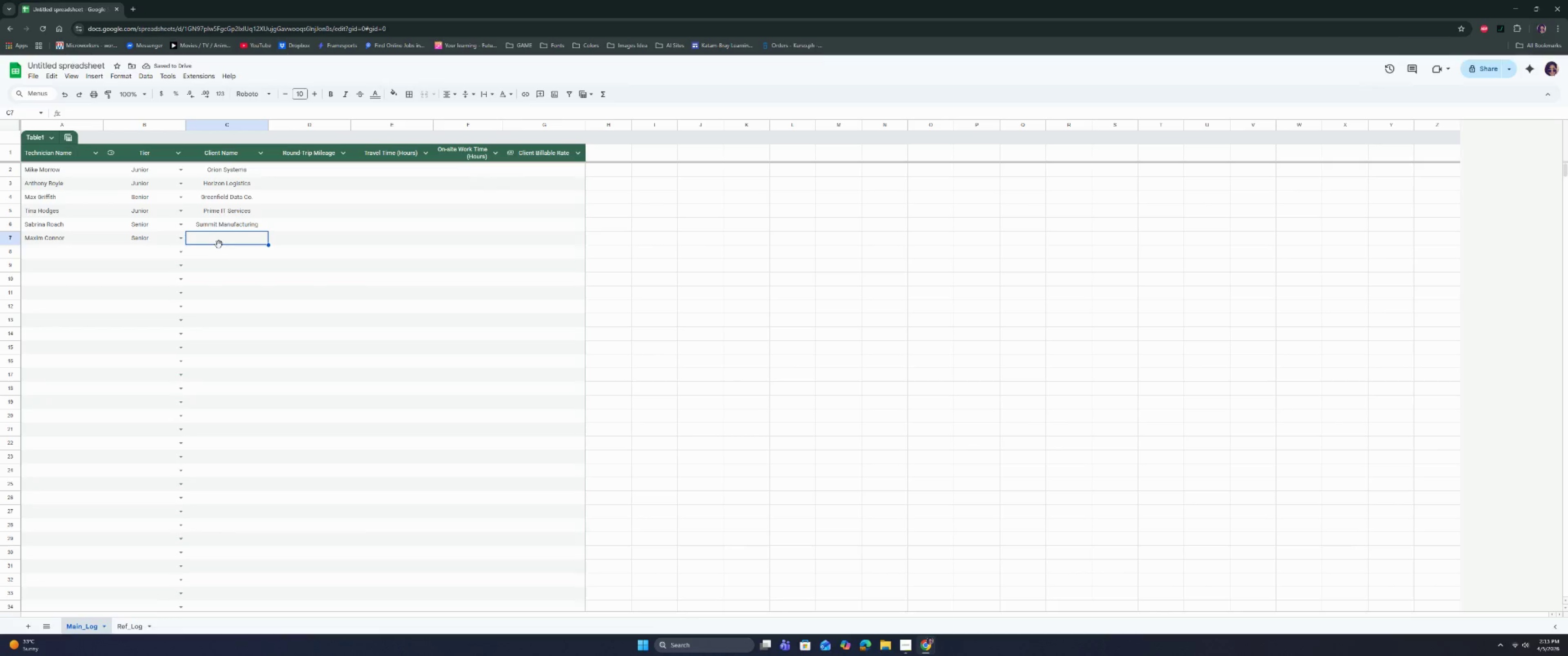 
type(AlphaTech Soul)
key(Backspace)
key(Backspace)
type(lutions)
 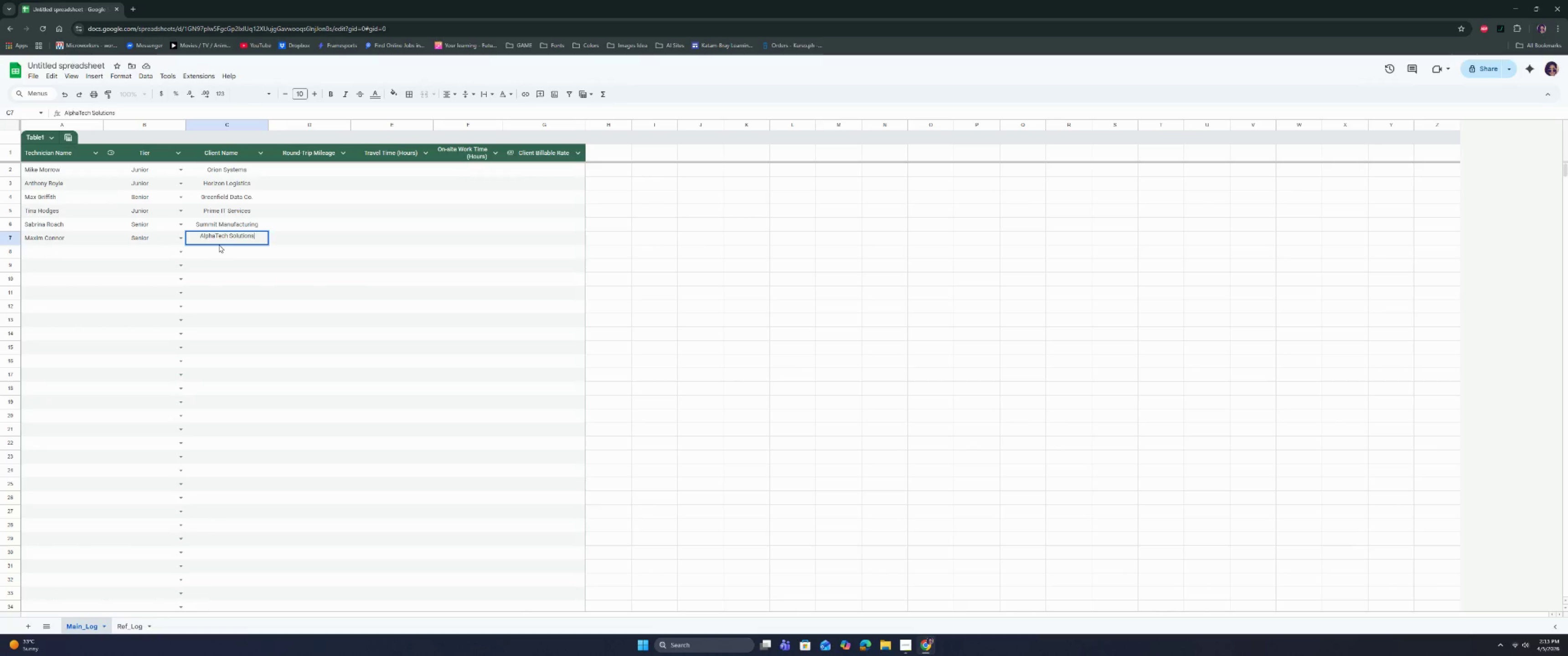 
key(Enter)
 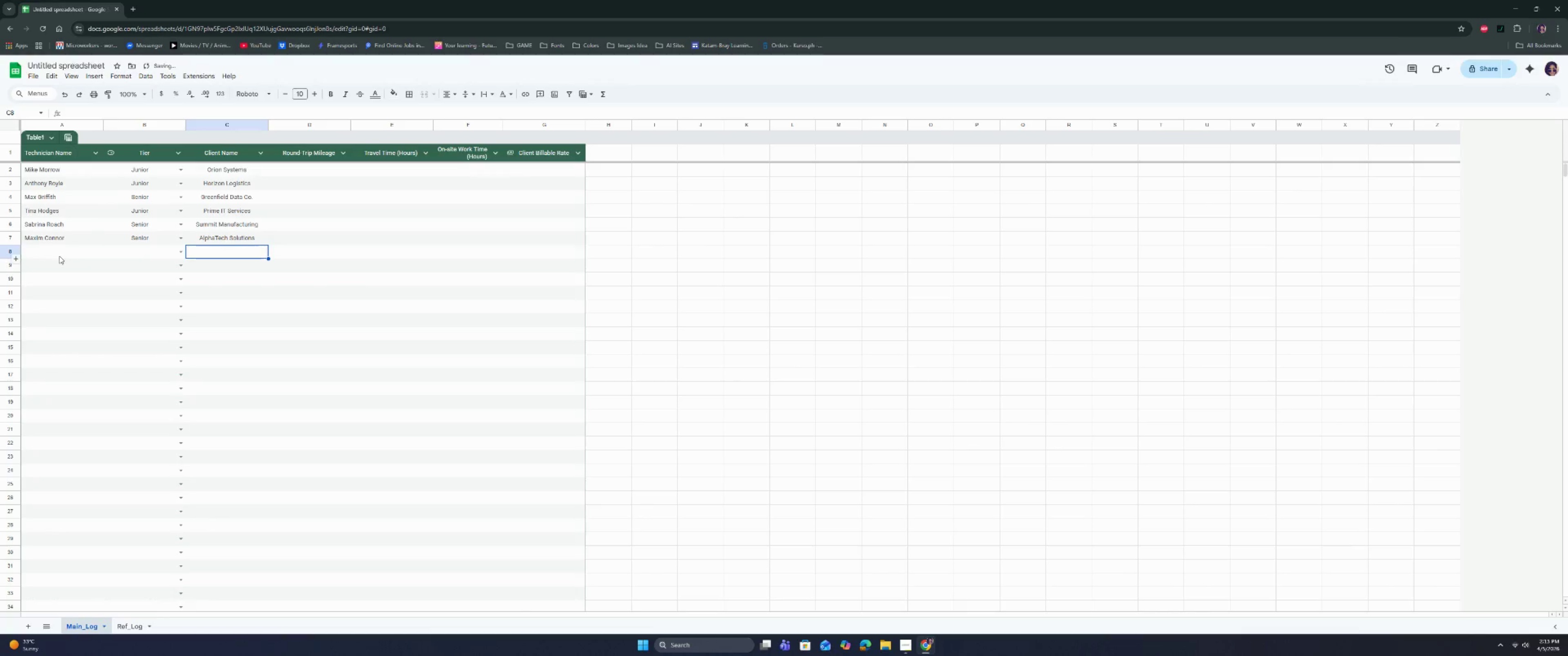 
left_click([42, 253])
 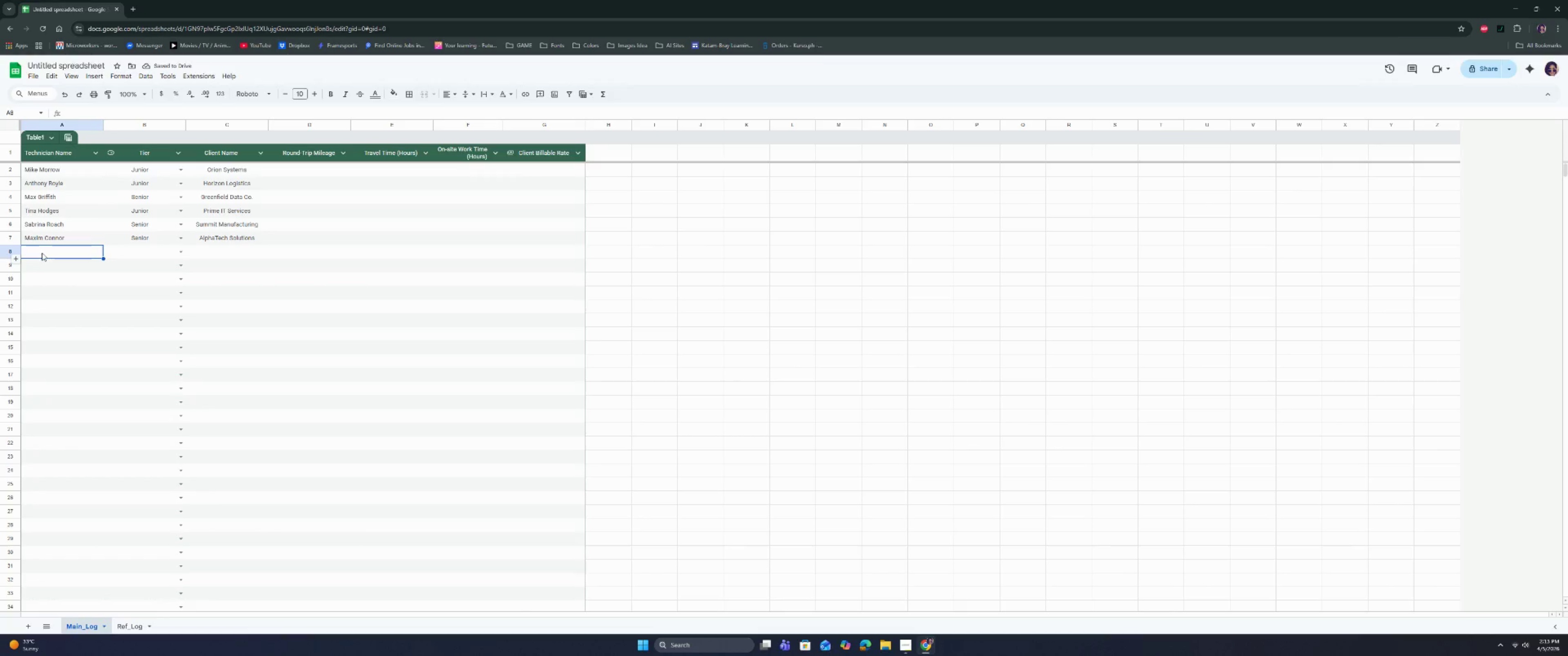 
key(CapsLock)
 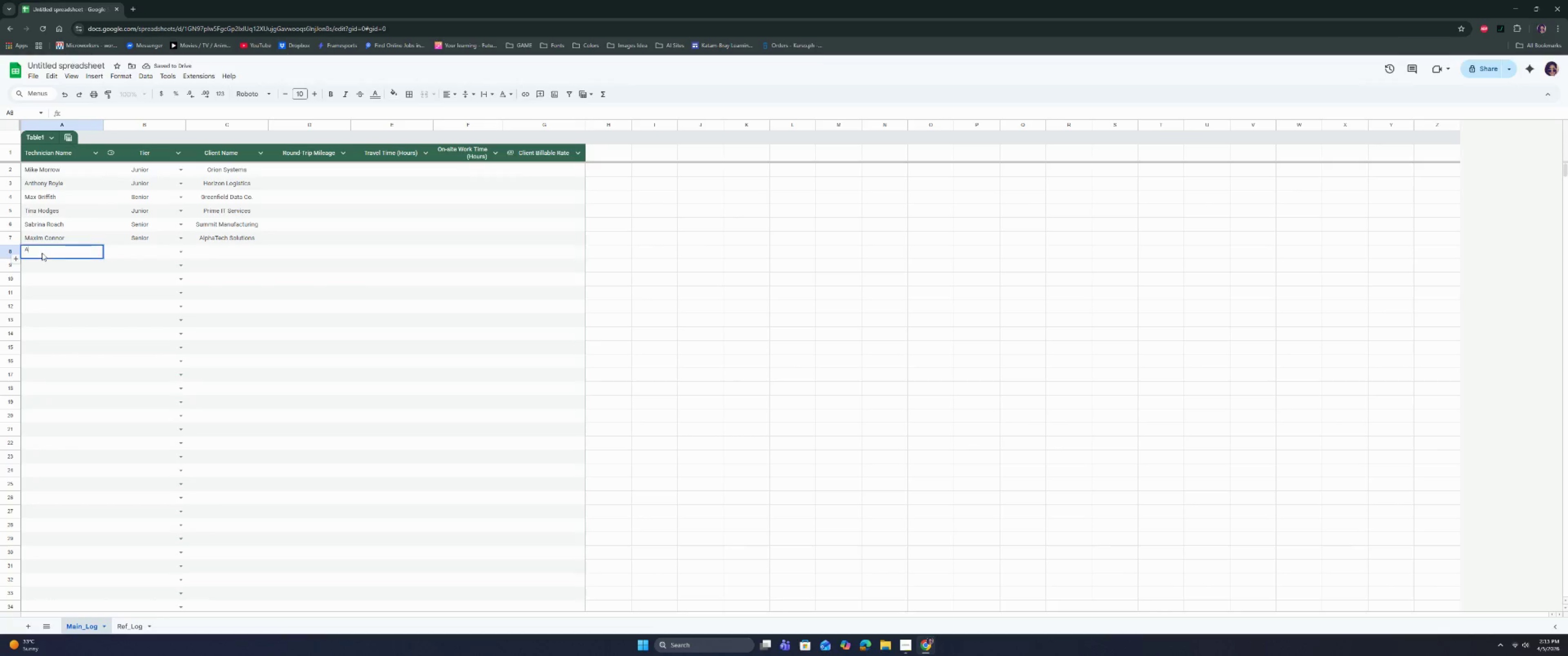 
key(A)
 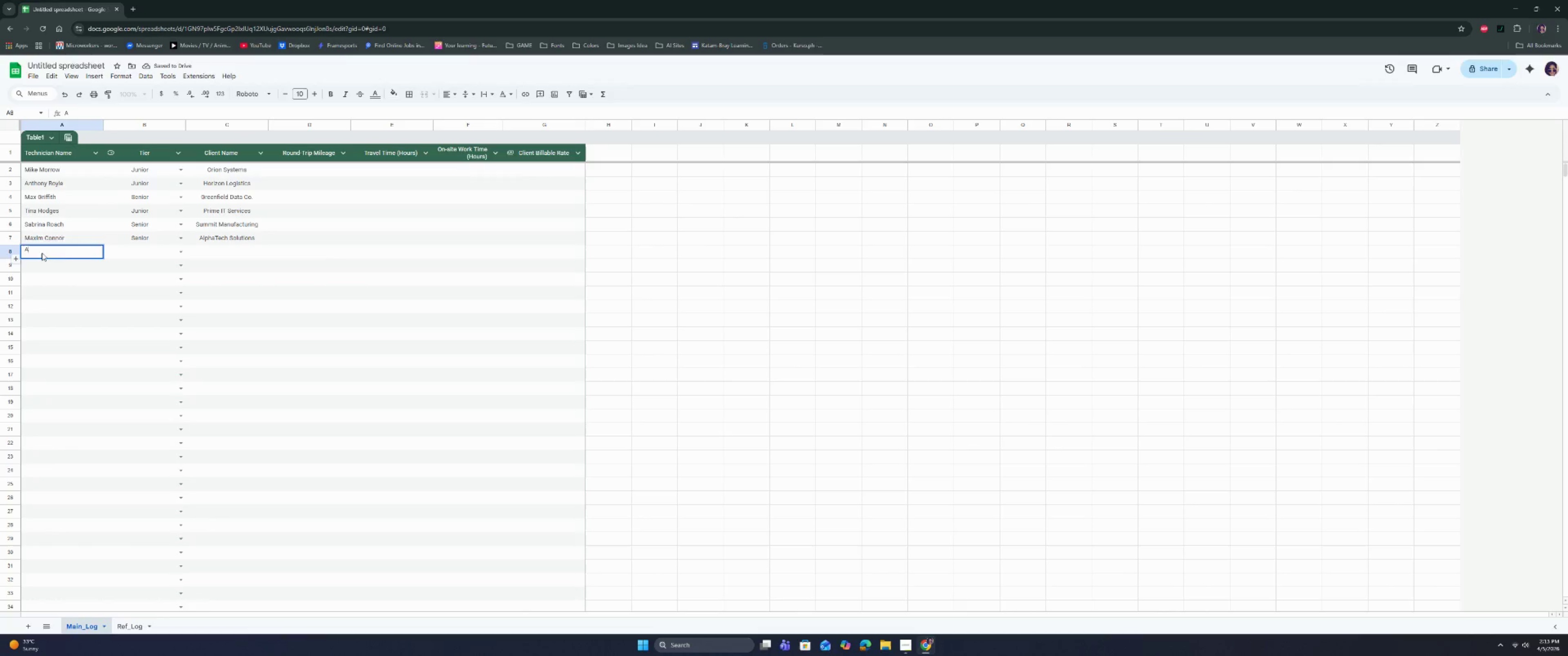 
key(CapsLock)
 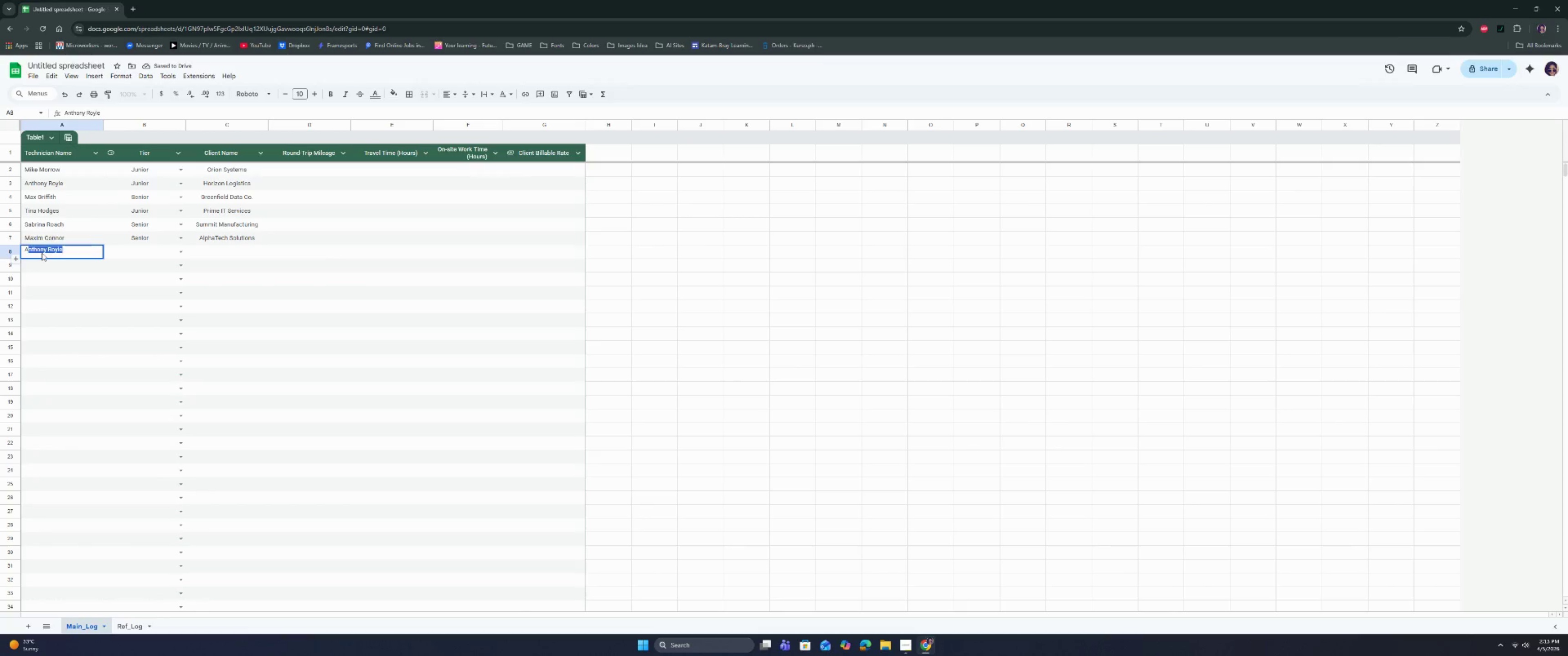 
key(N)
 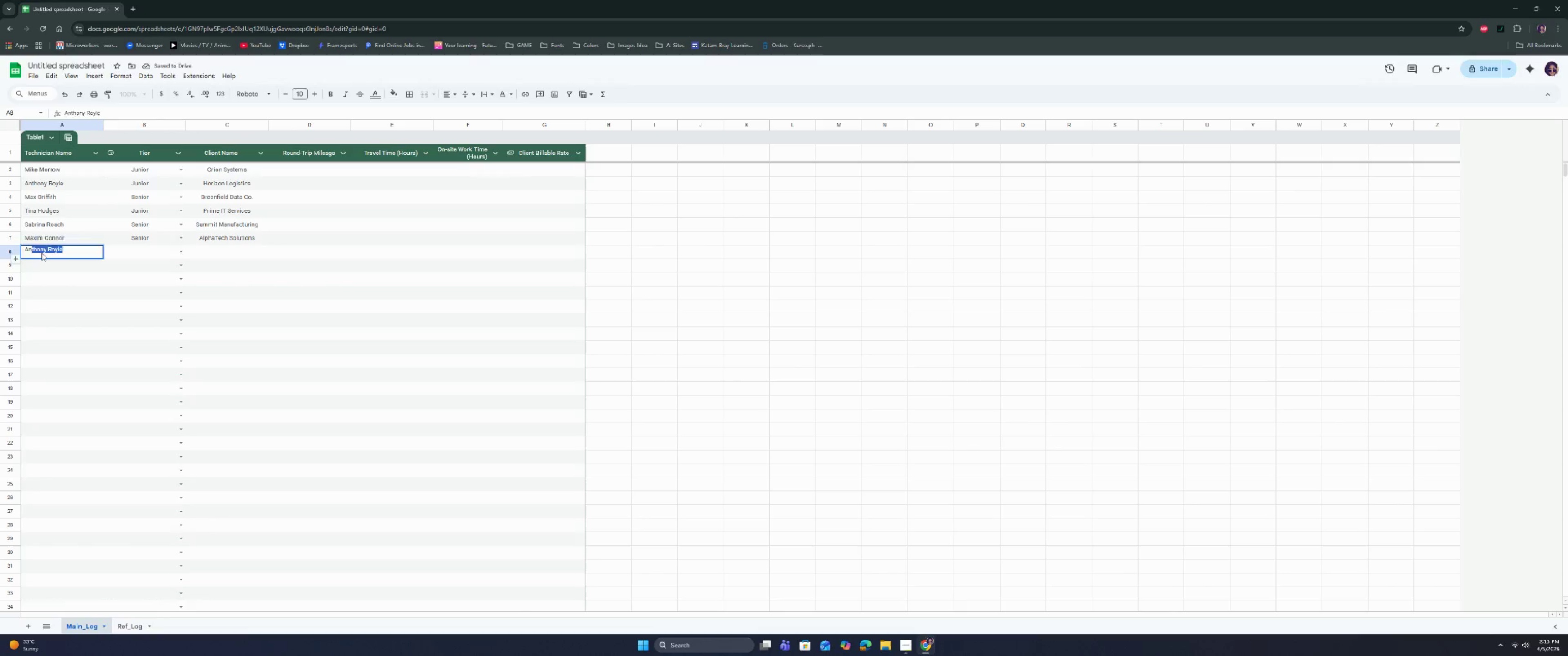 
key(Tab)
 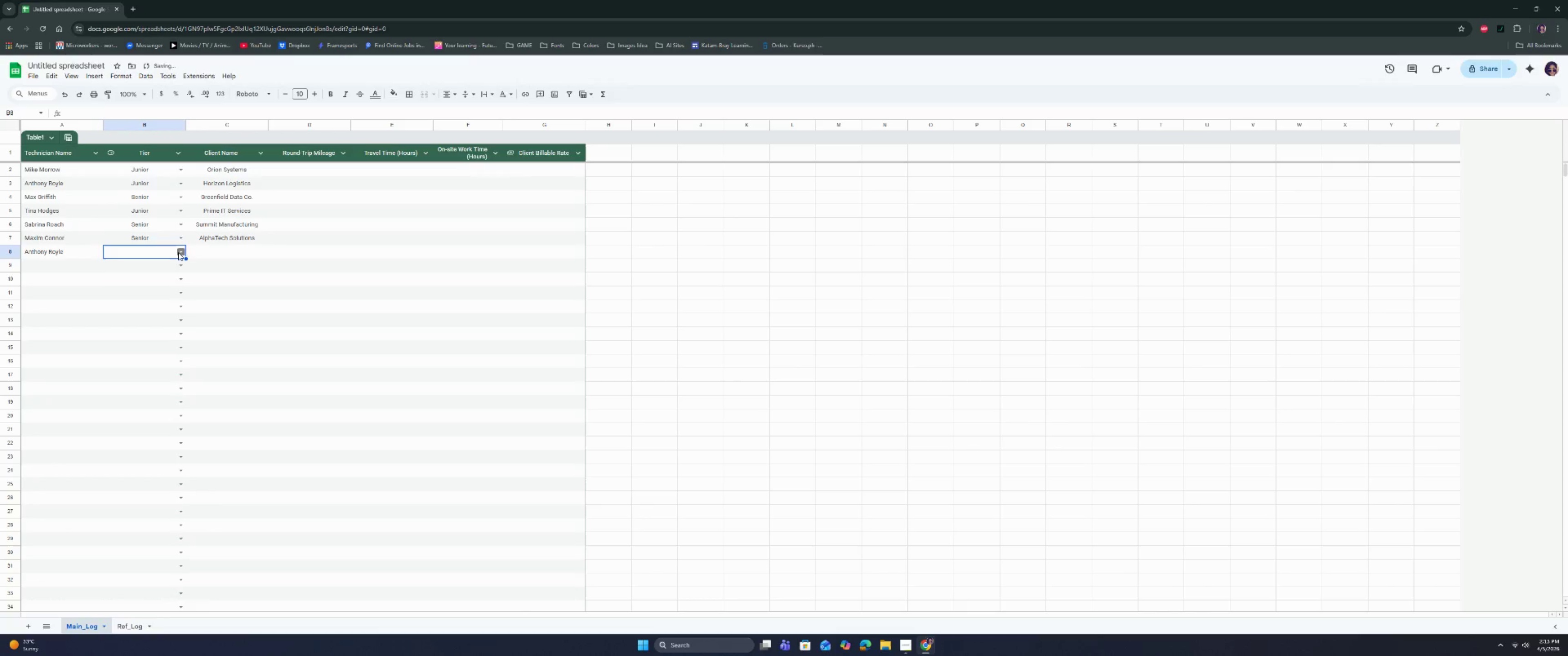 
double_click([148, 263])
 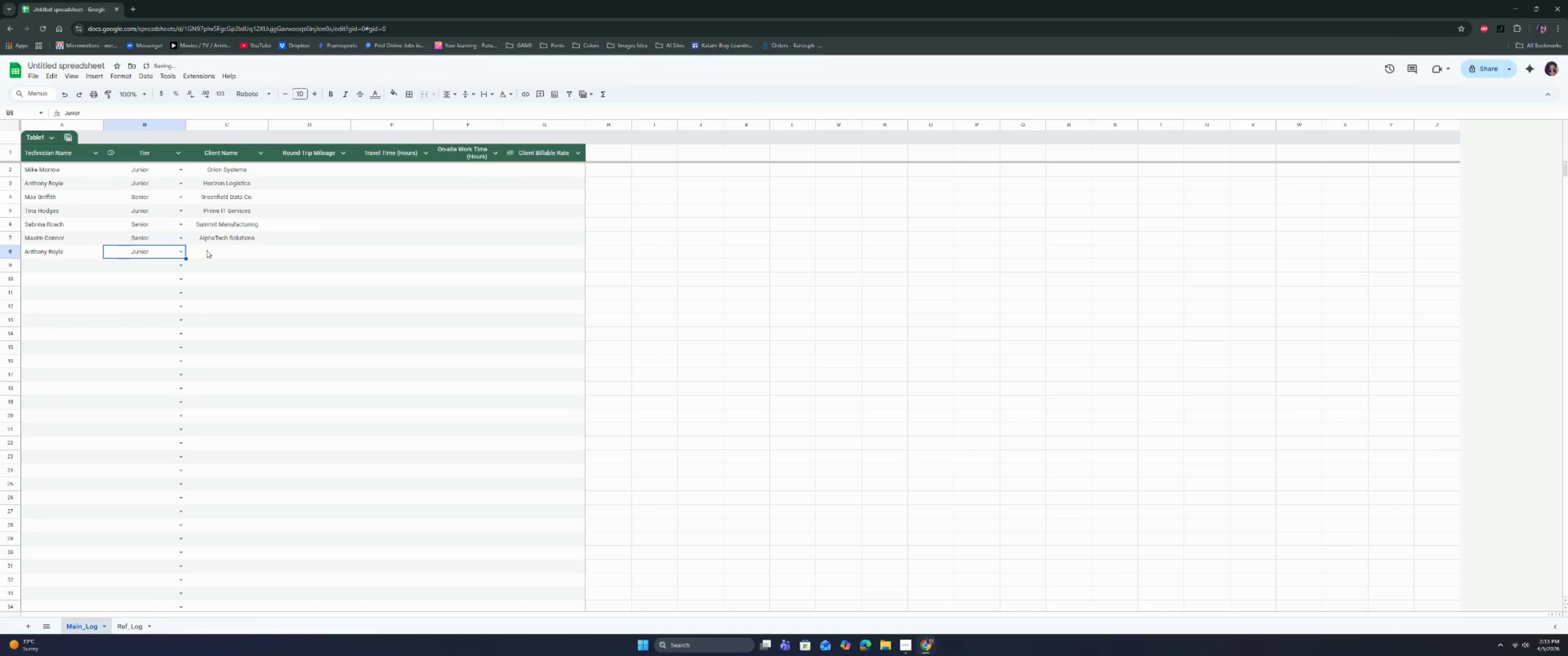 
triple_click([206, 250])
 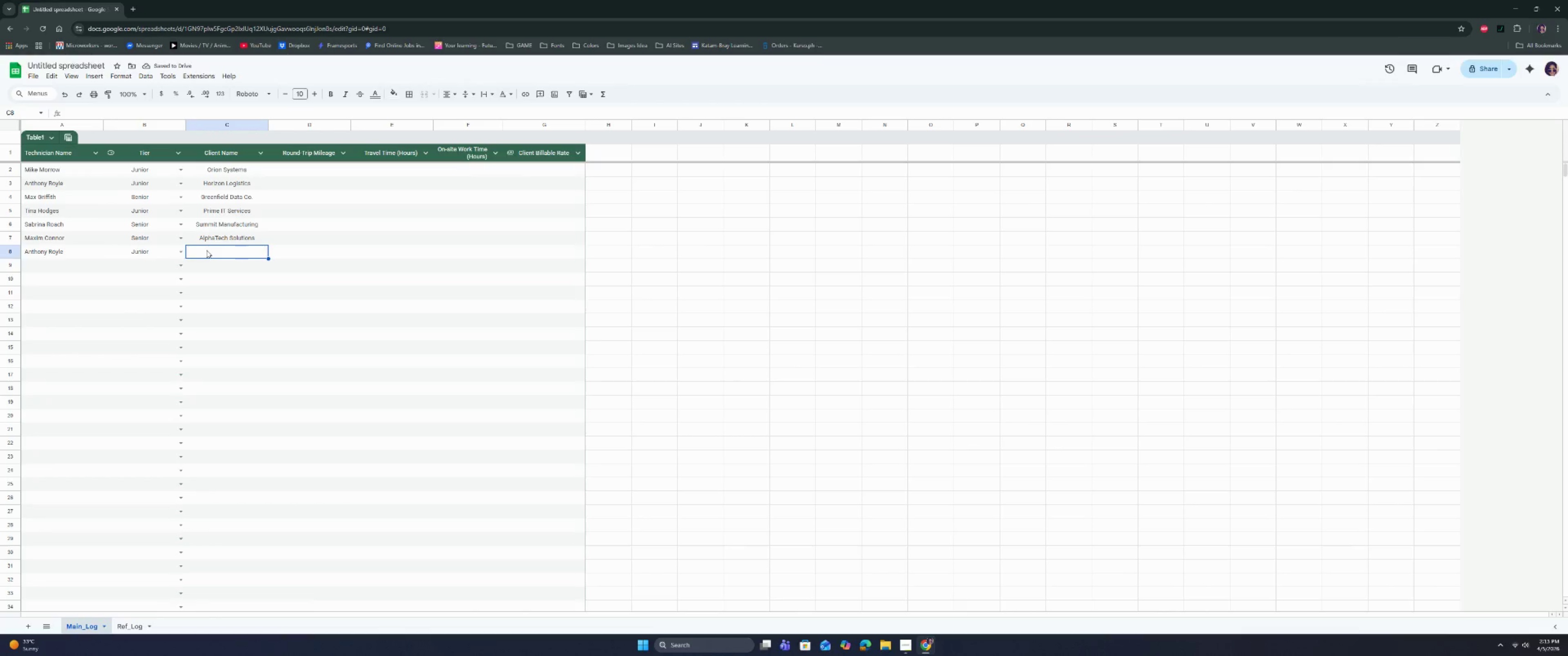 
key(CapsLock)
 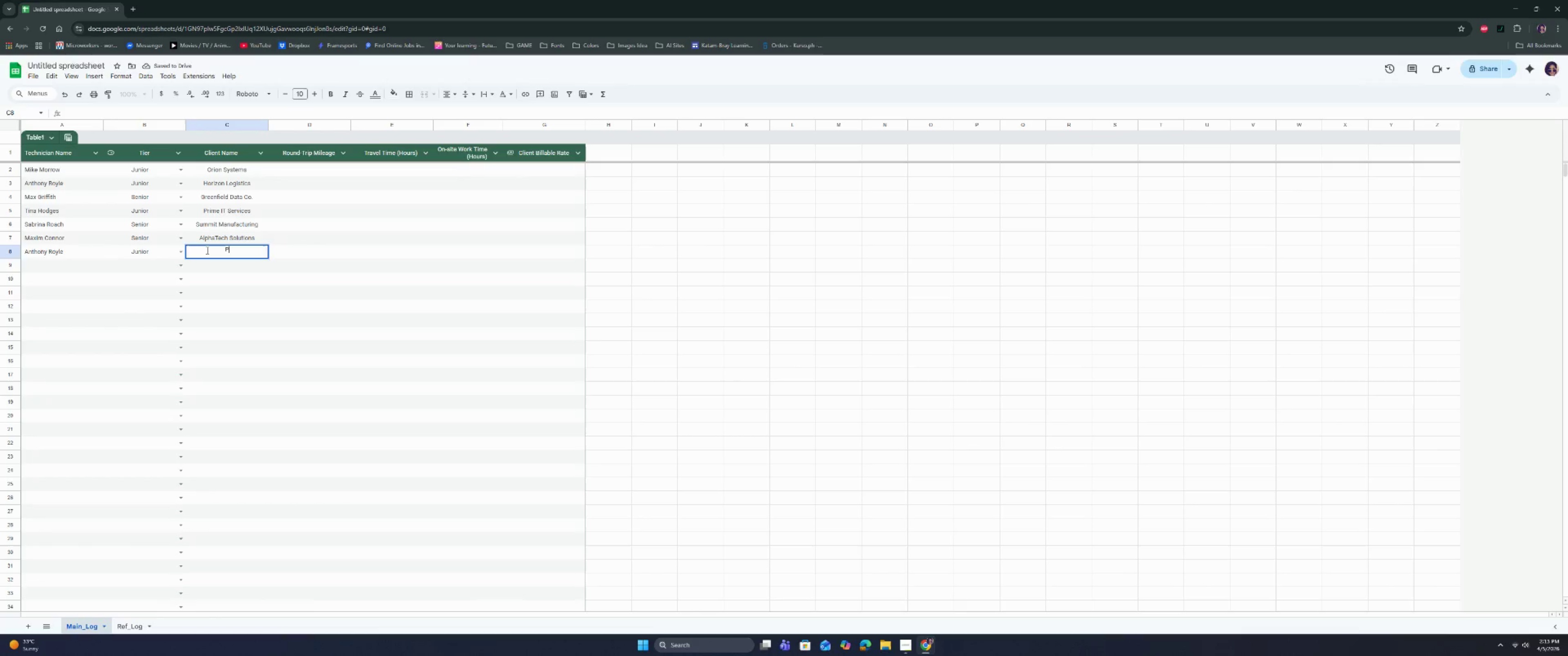 
key(P)
 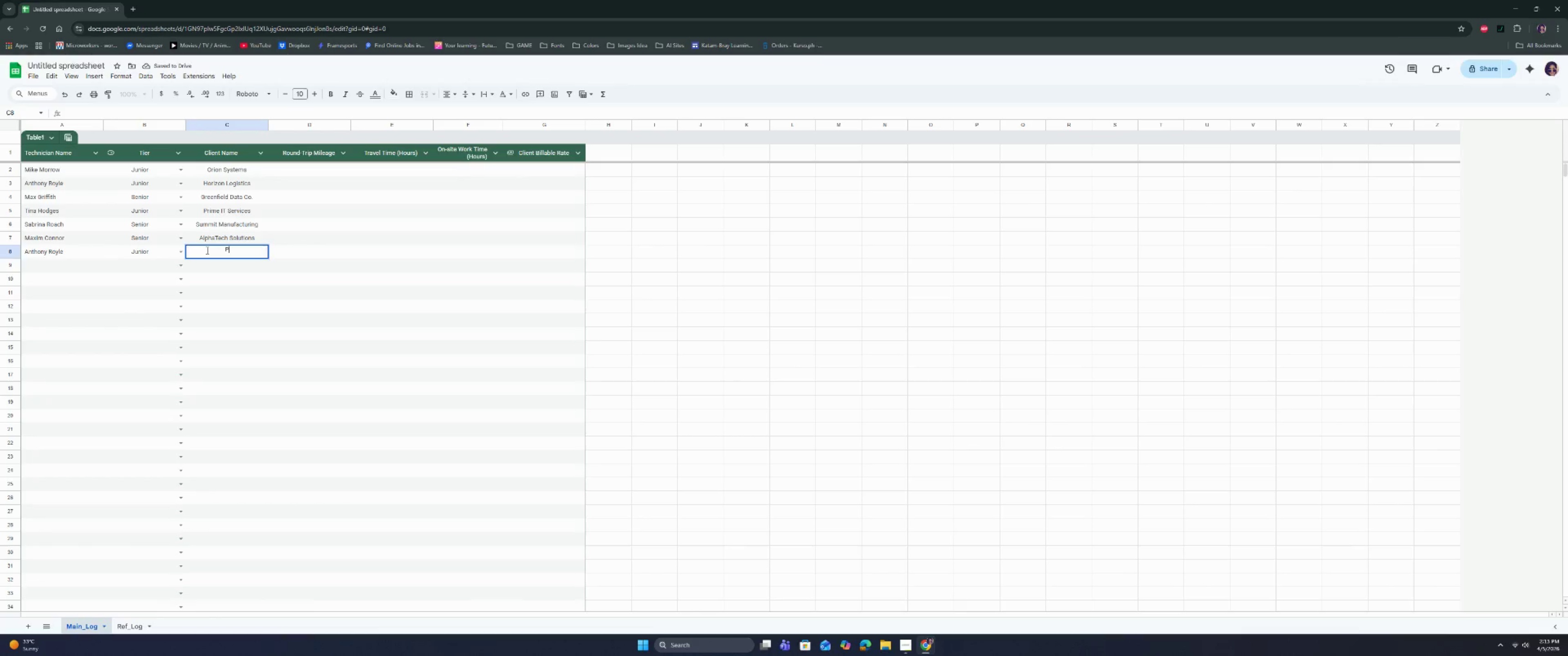 
key(CapsLock)
 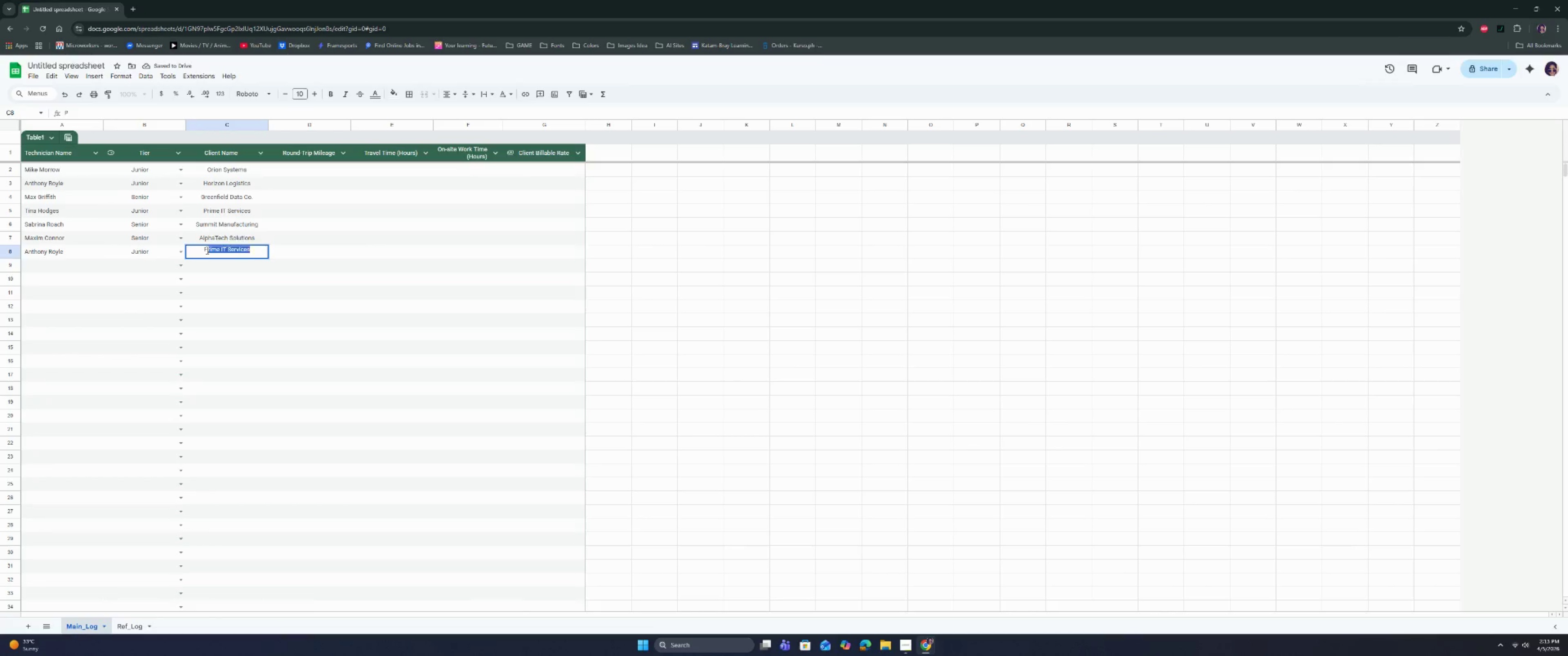 
key(R)
 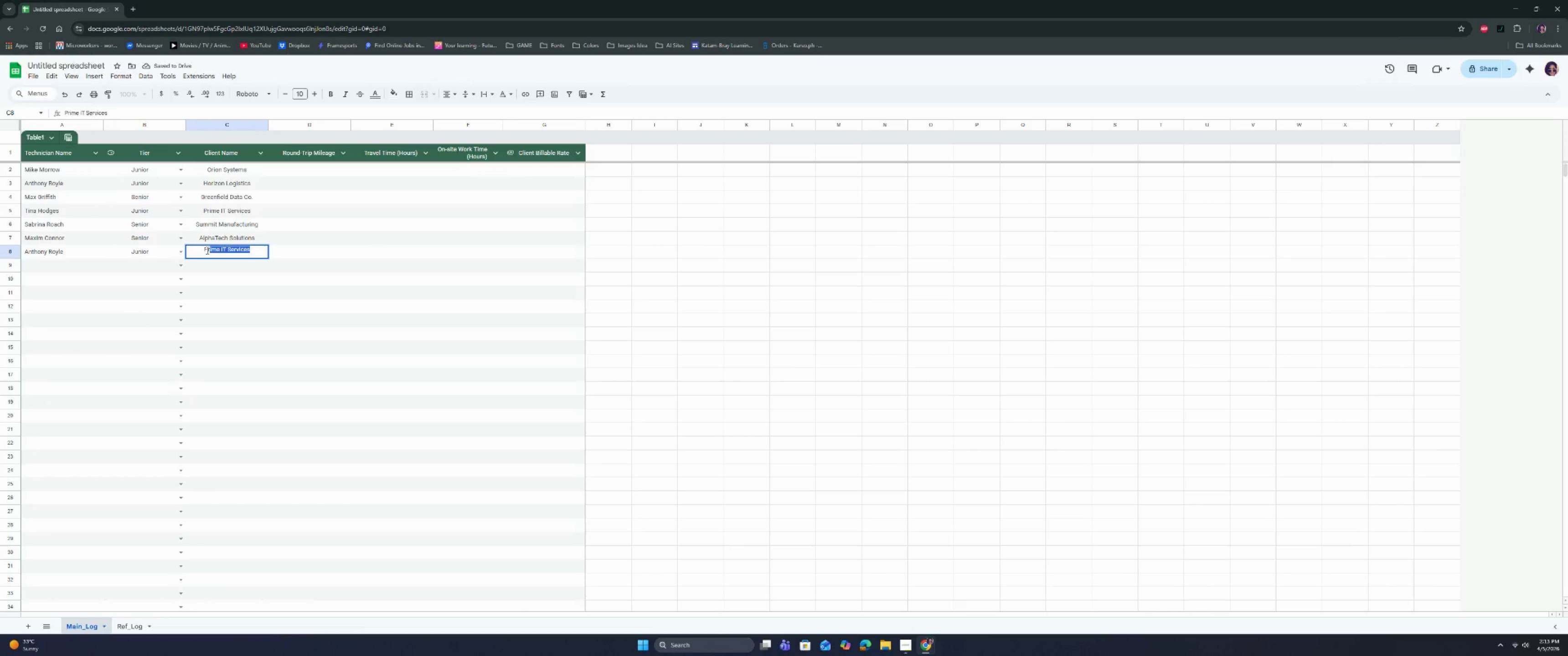 
key(Enter)
 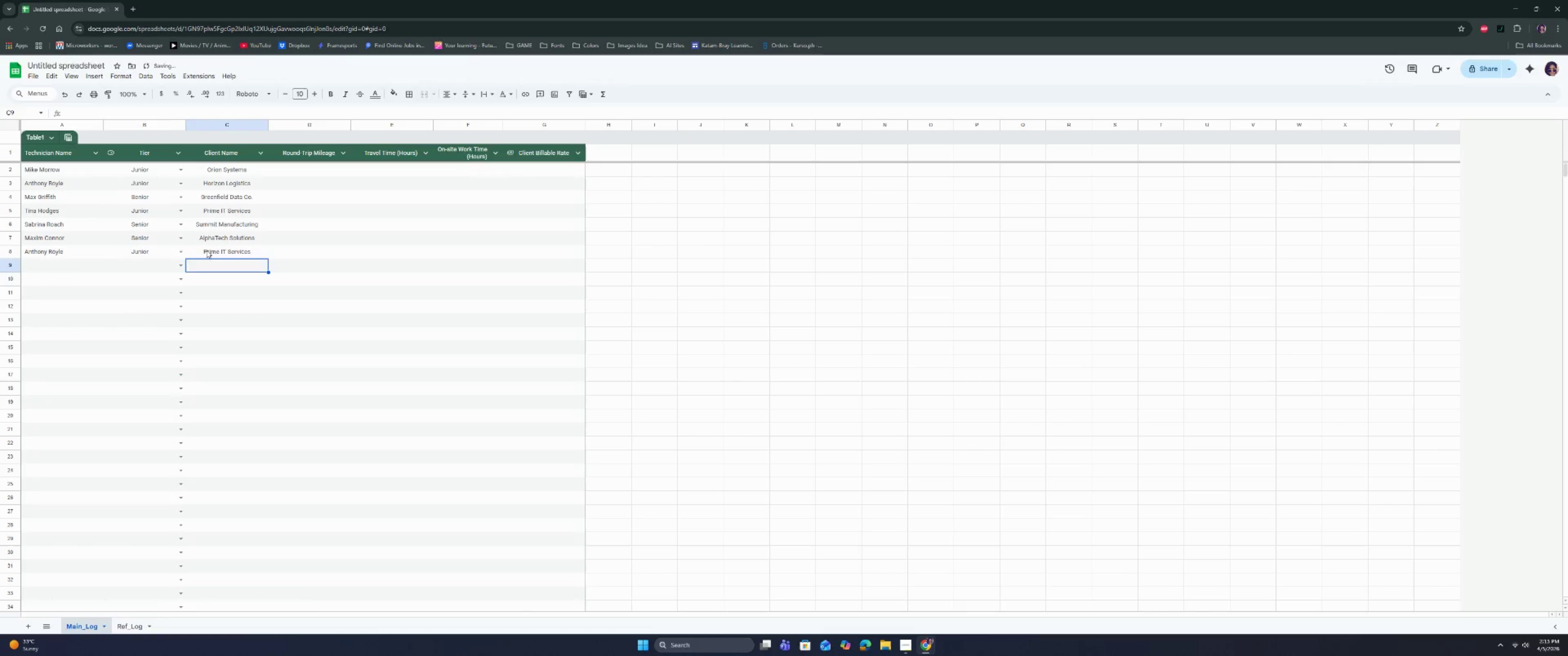 
key(ArrowLeft)
 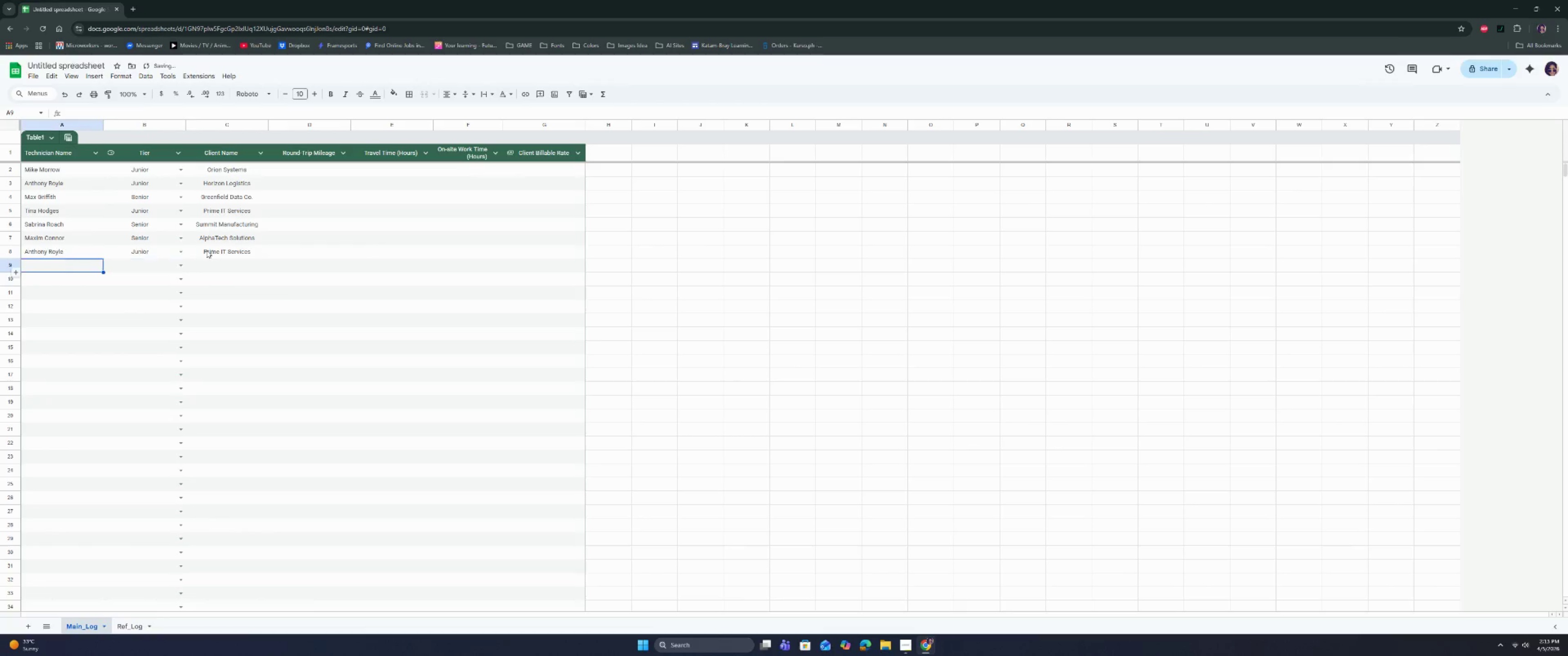 
key(ArrowLeft)
 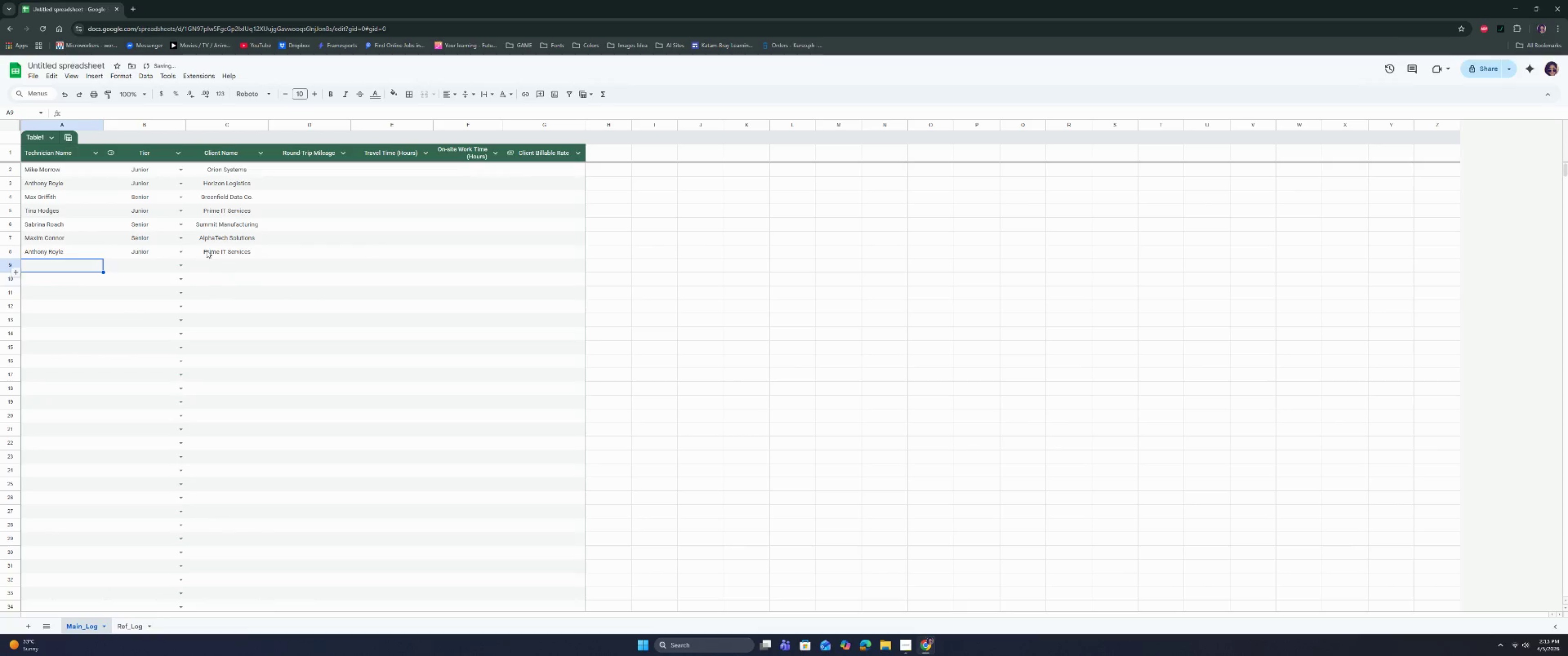 
key(ArrowLeft)
 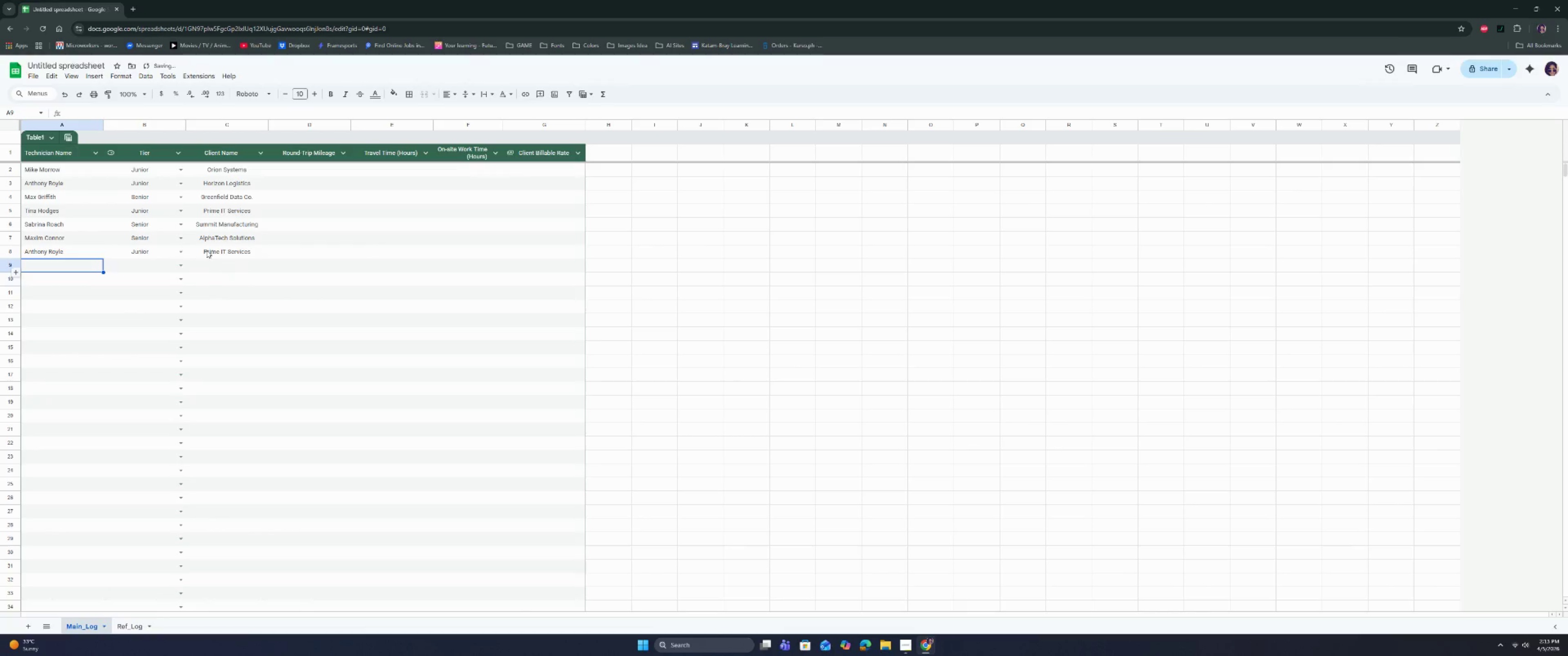 
type(Max )
key(Tab)
 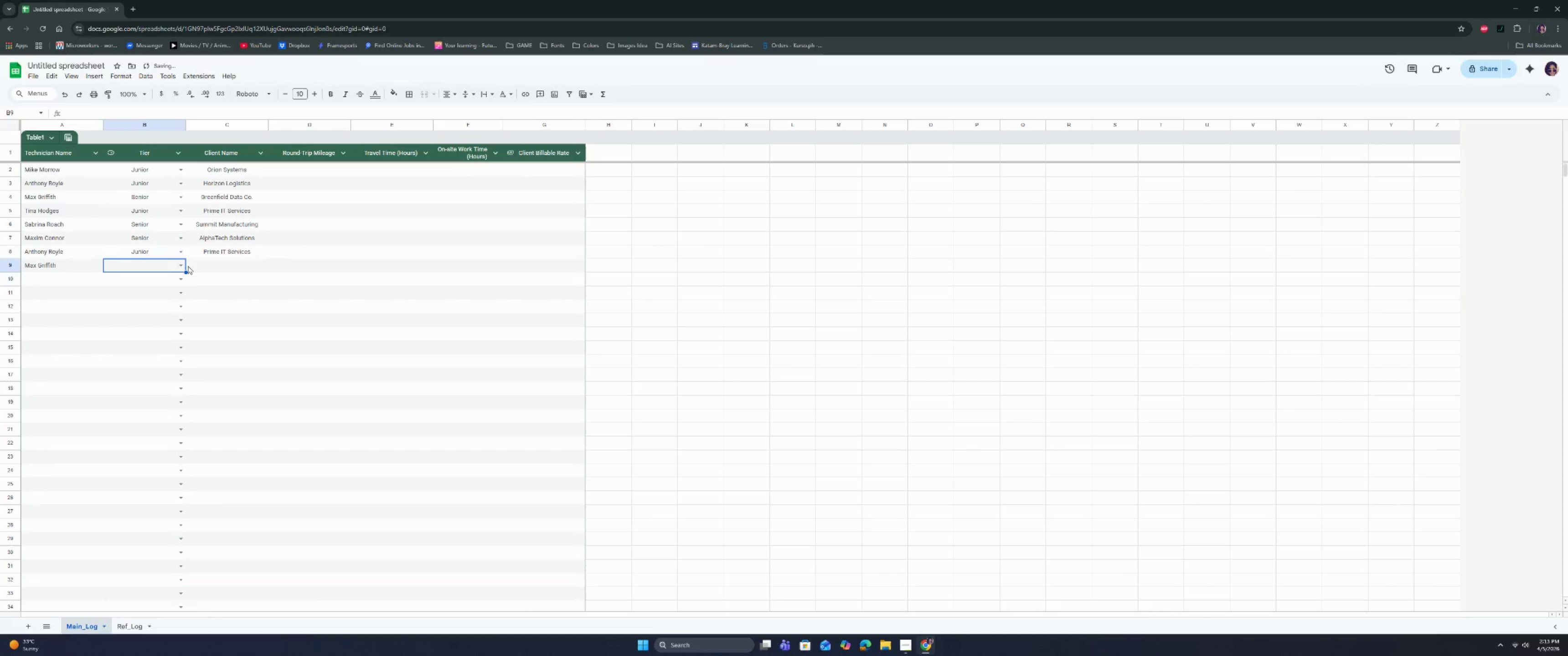 
double_click([155, 292])
 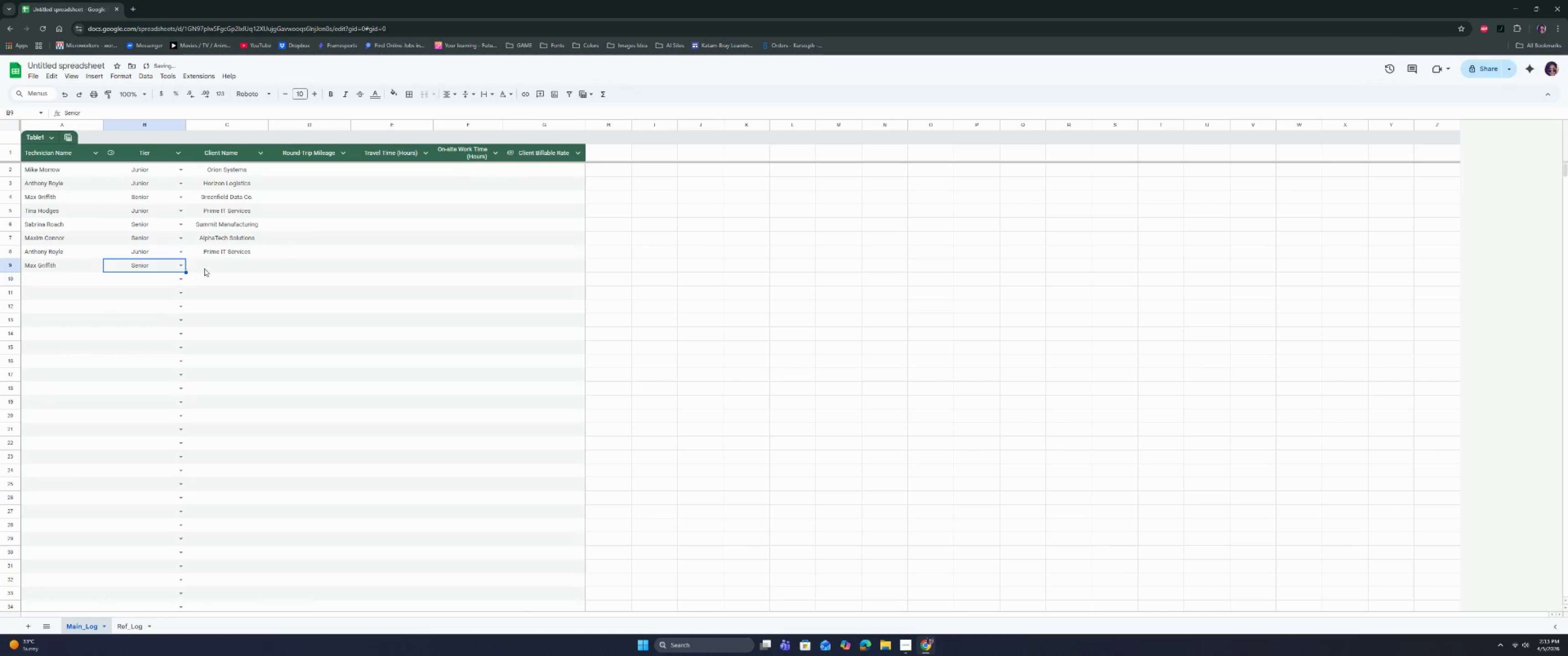 
left_click([204, 268])
 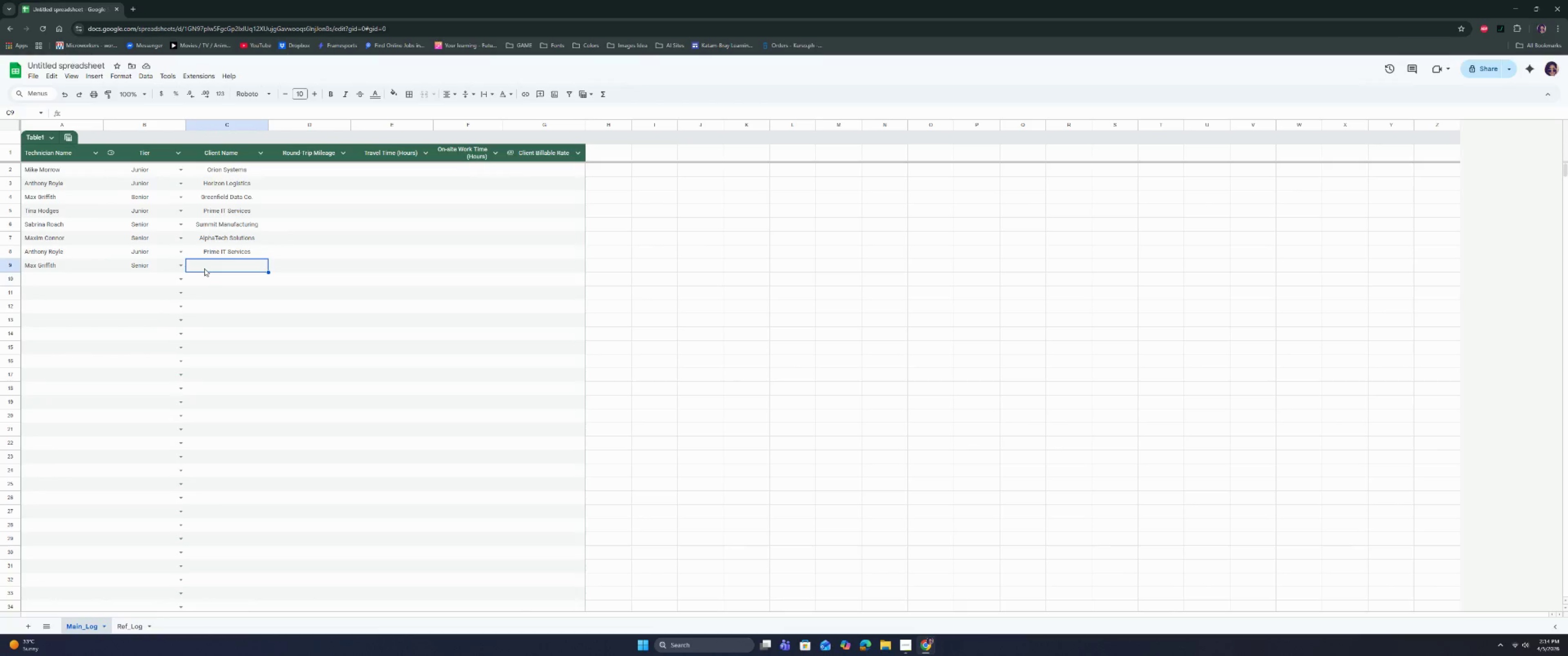 
wait(6.8)
 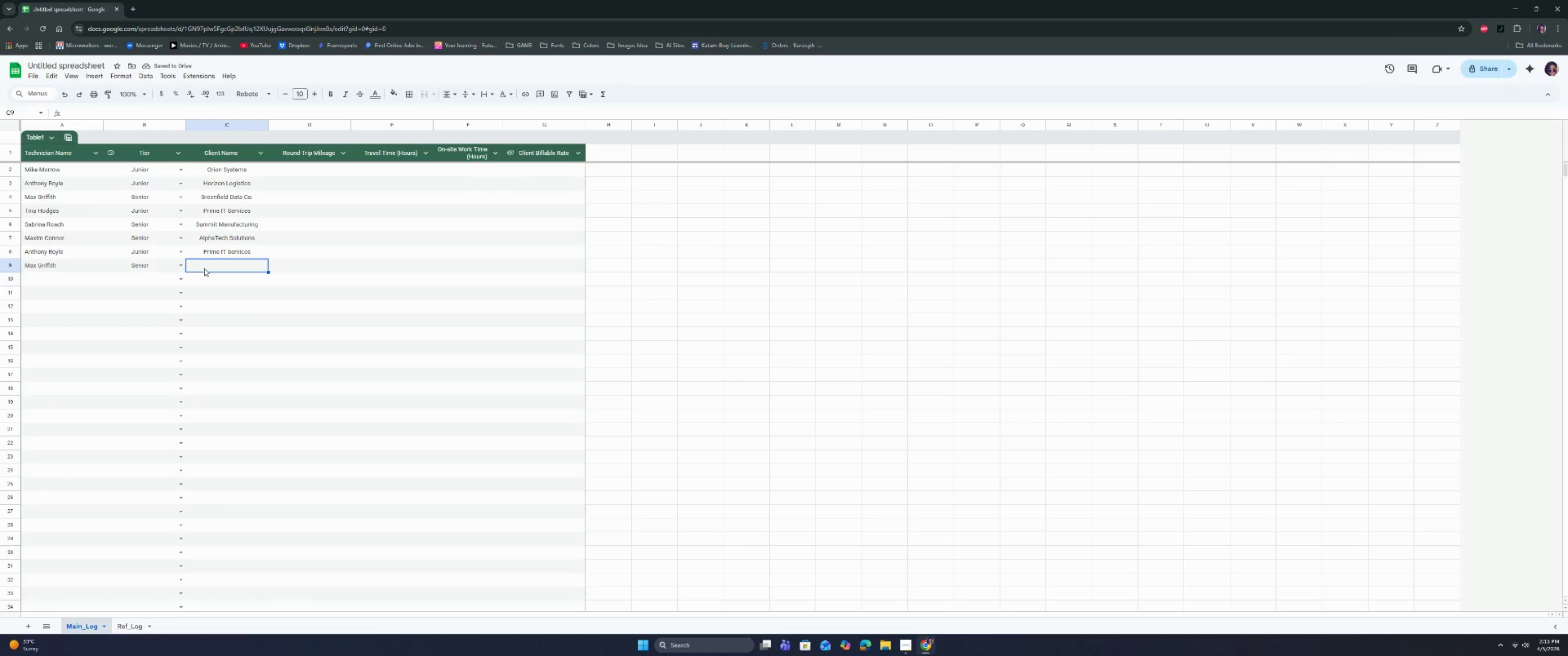 
key(CapsLock)
 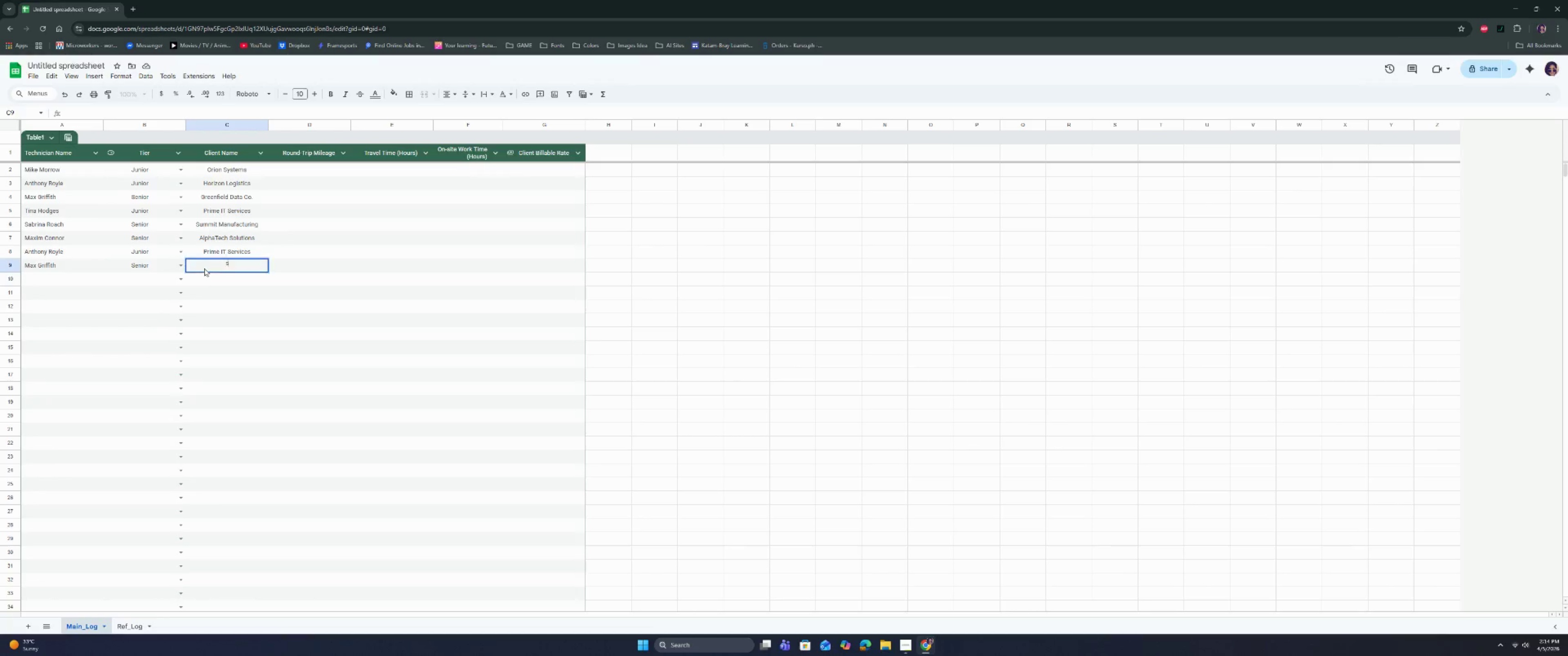 
key(S)
 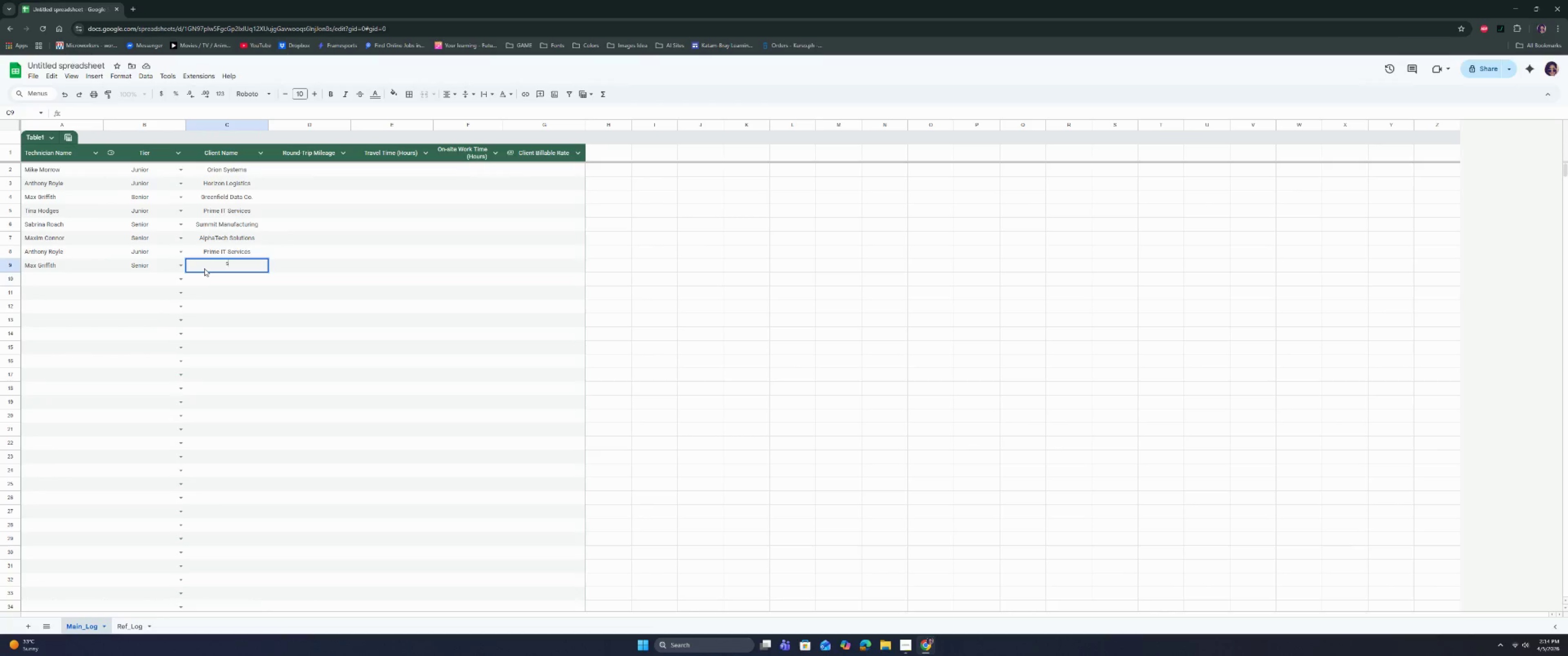 
key(CapsLock)
 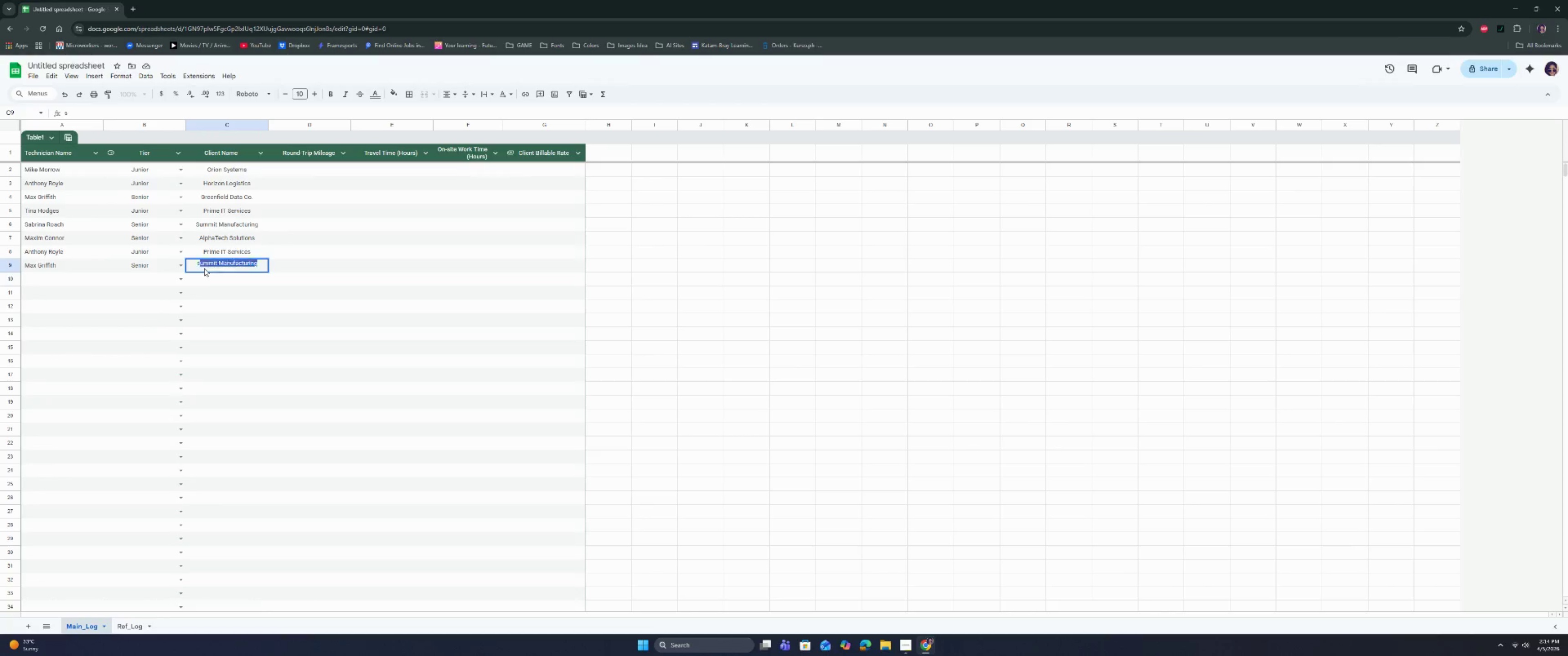 
key(U)
 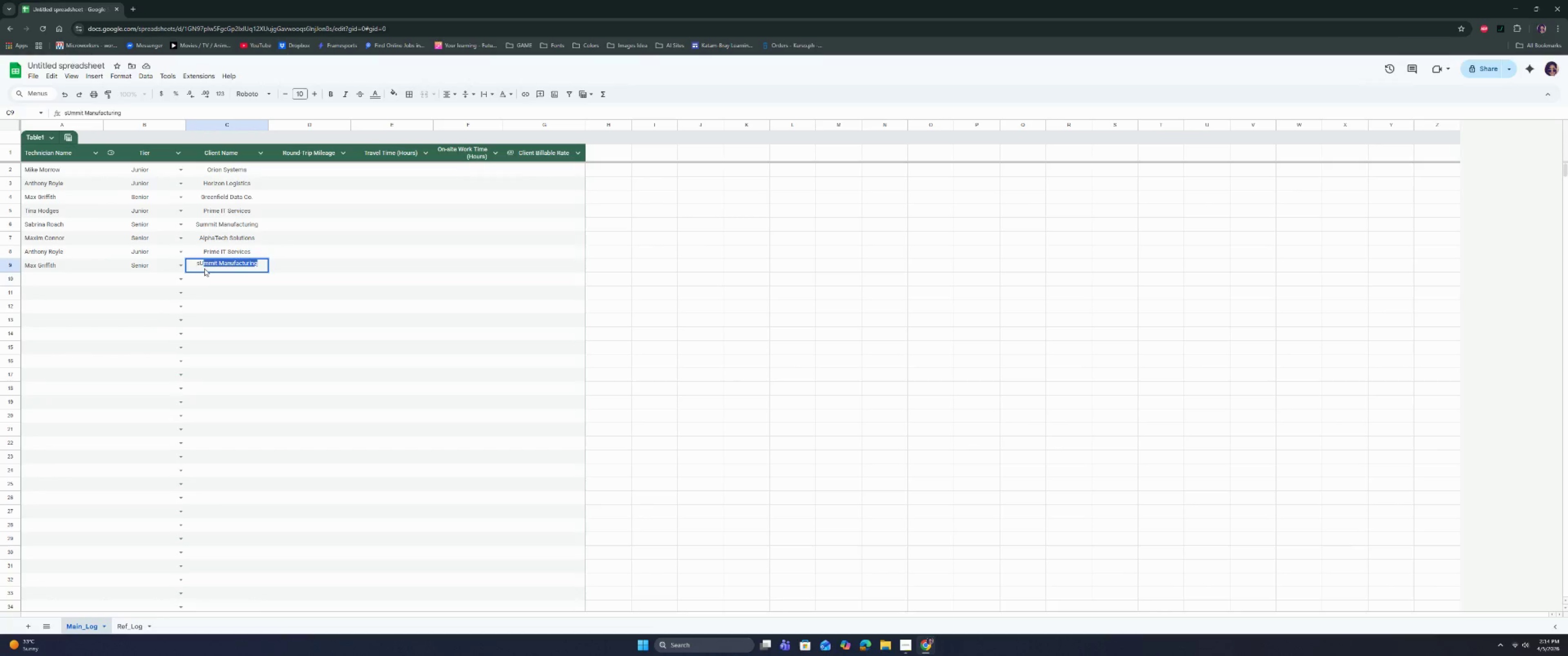 
key(Backspace)
 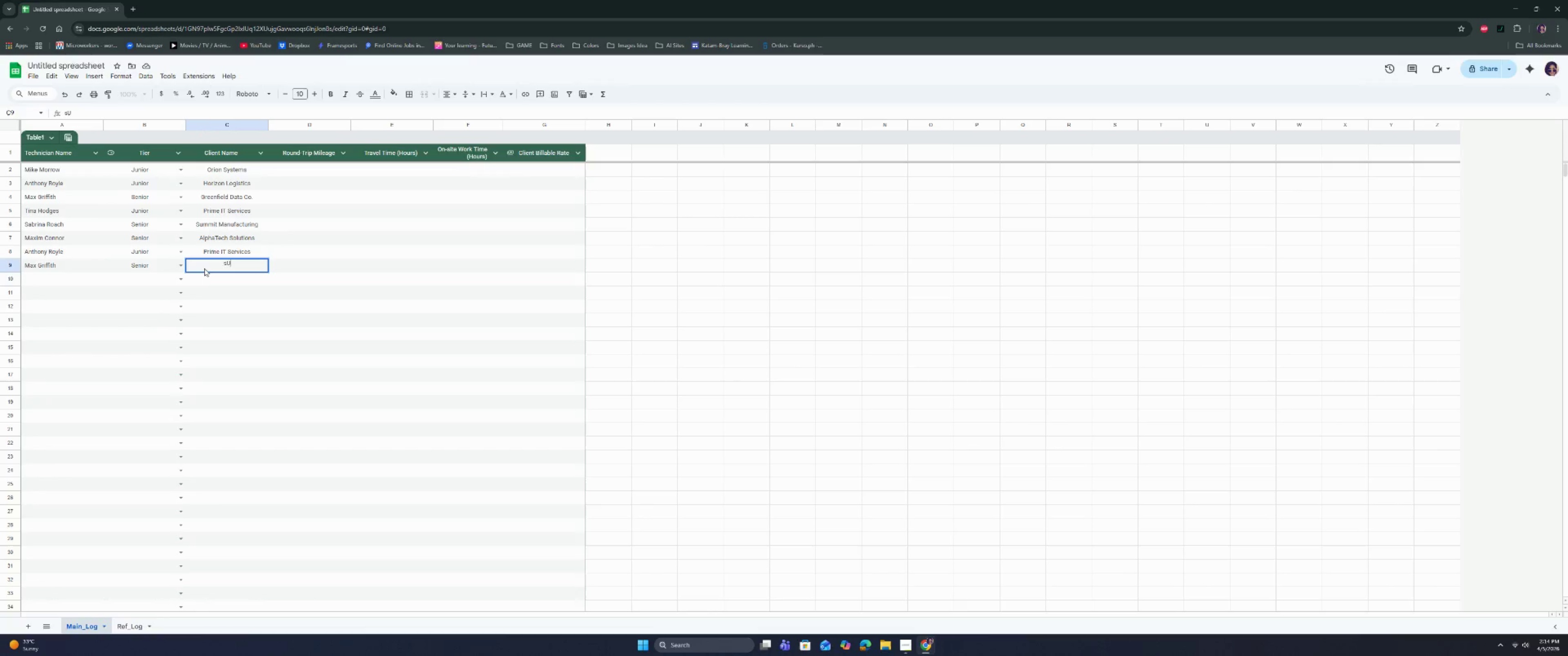 
key(Backspace)
 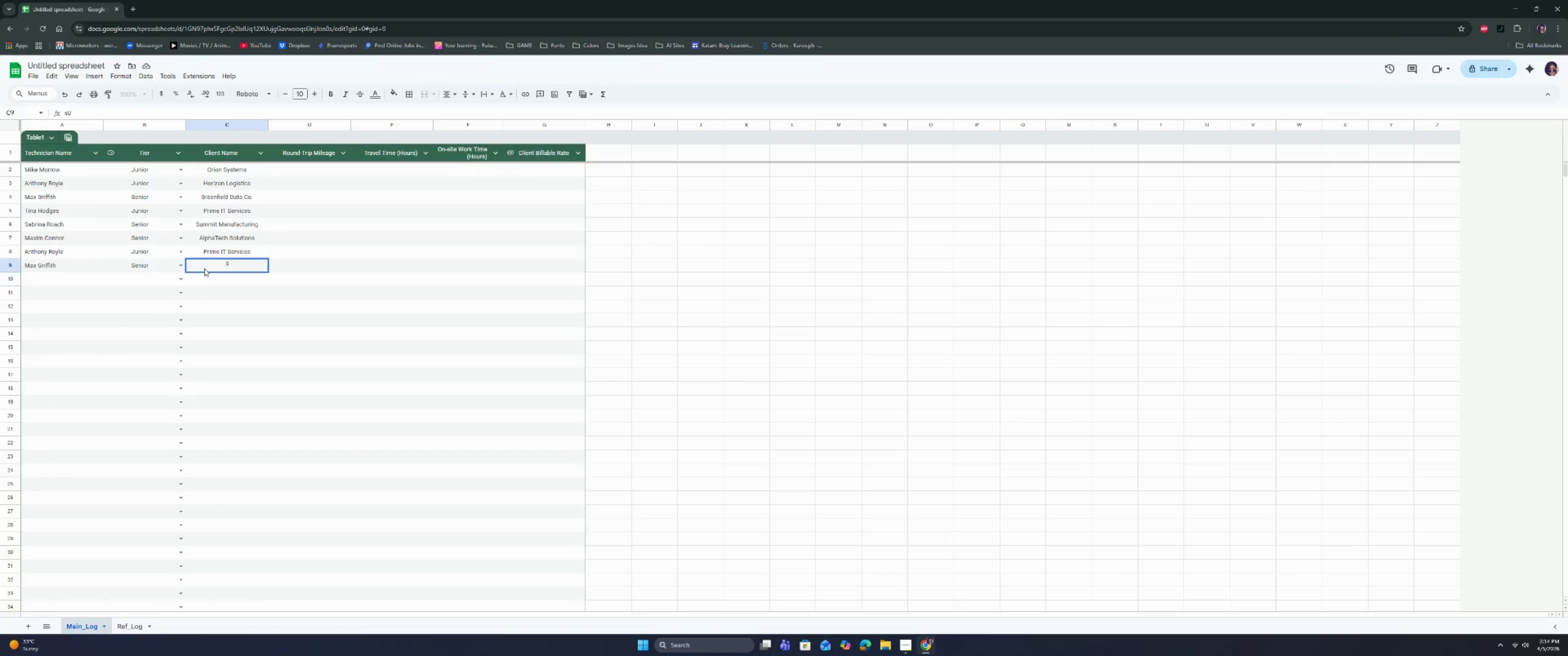 
key(Backspace)
 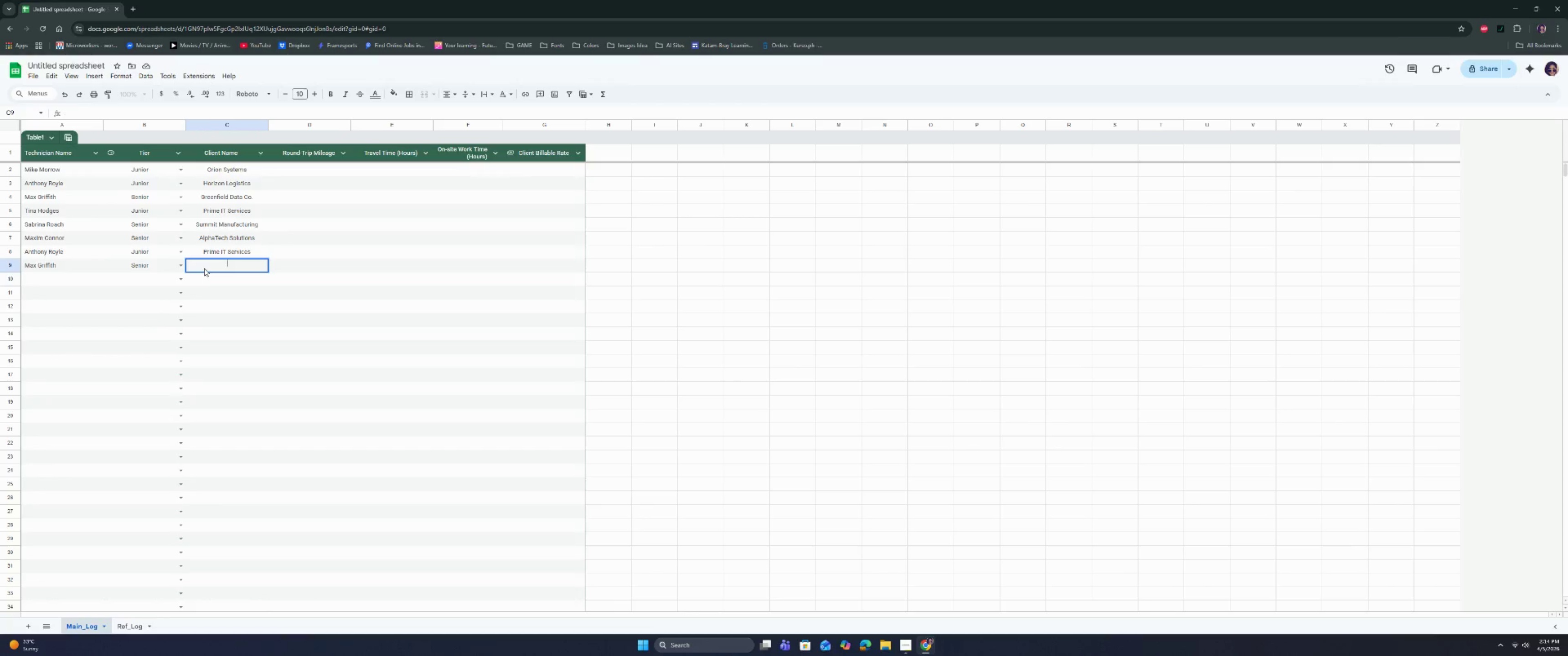 
key(Backspace)
 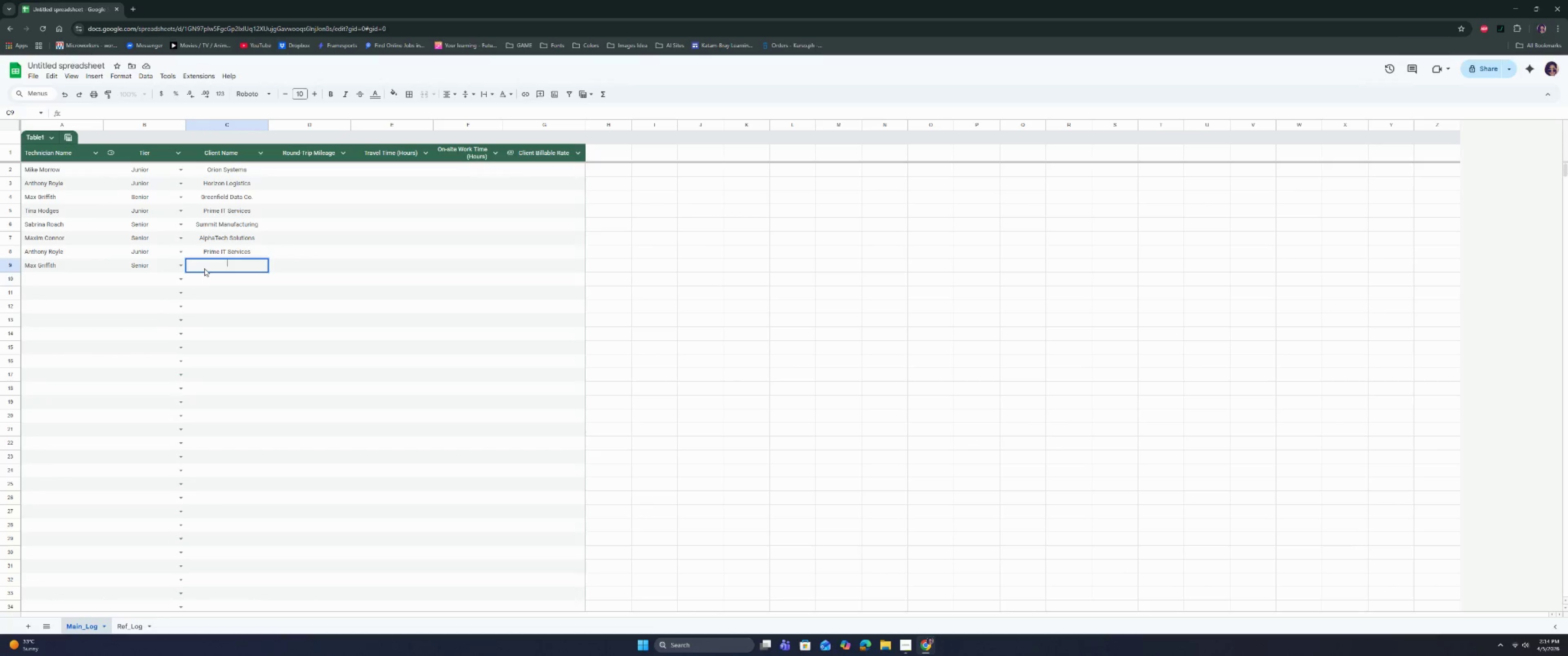 
key(S)
 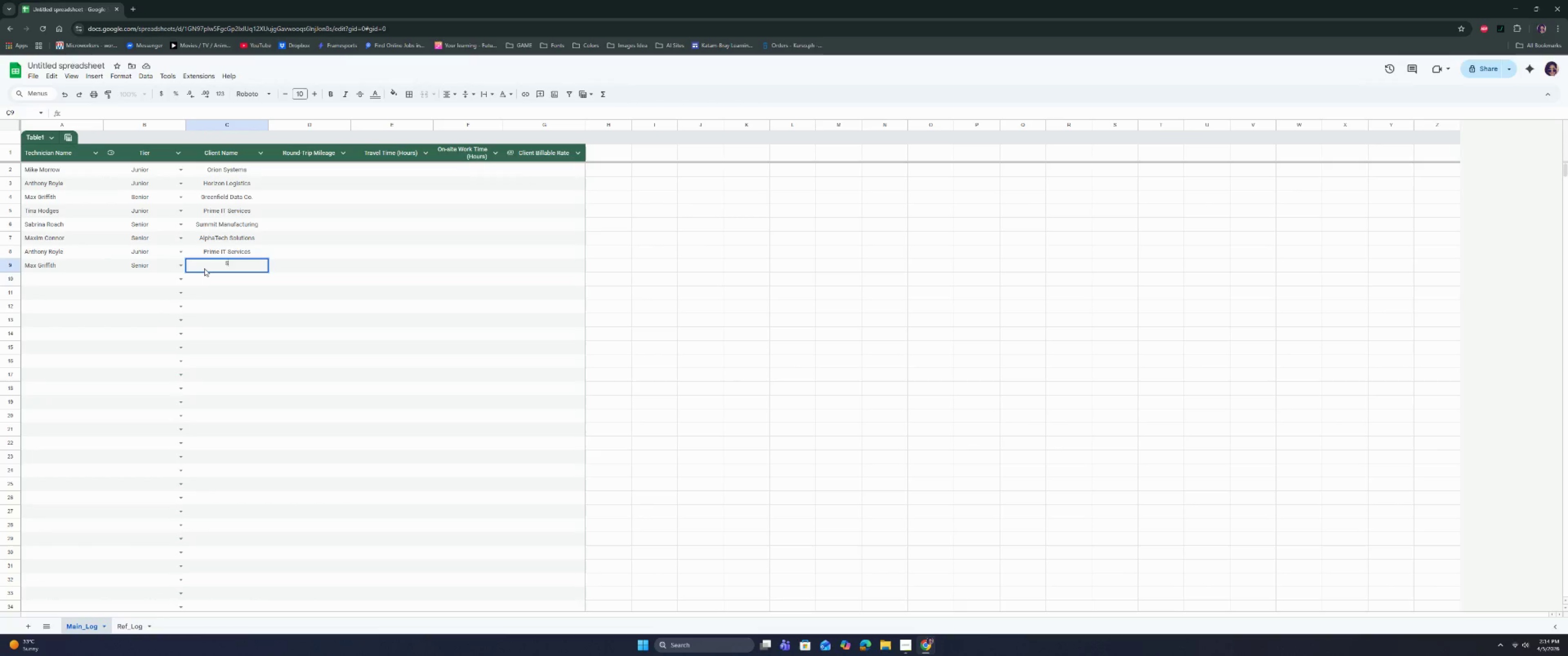 
key(CapsLock)
 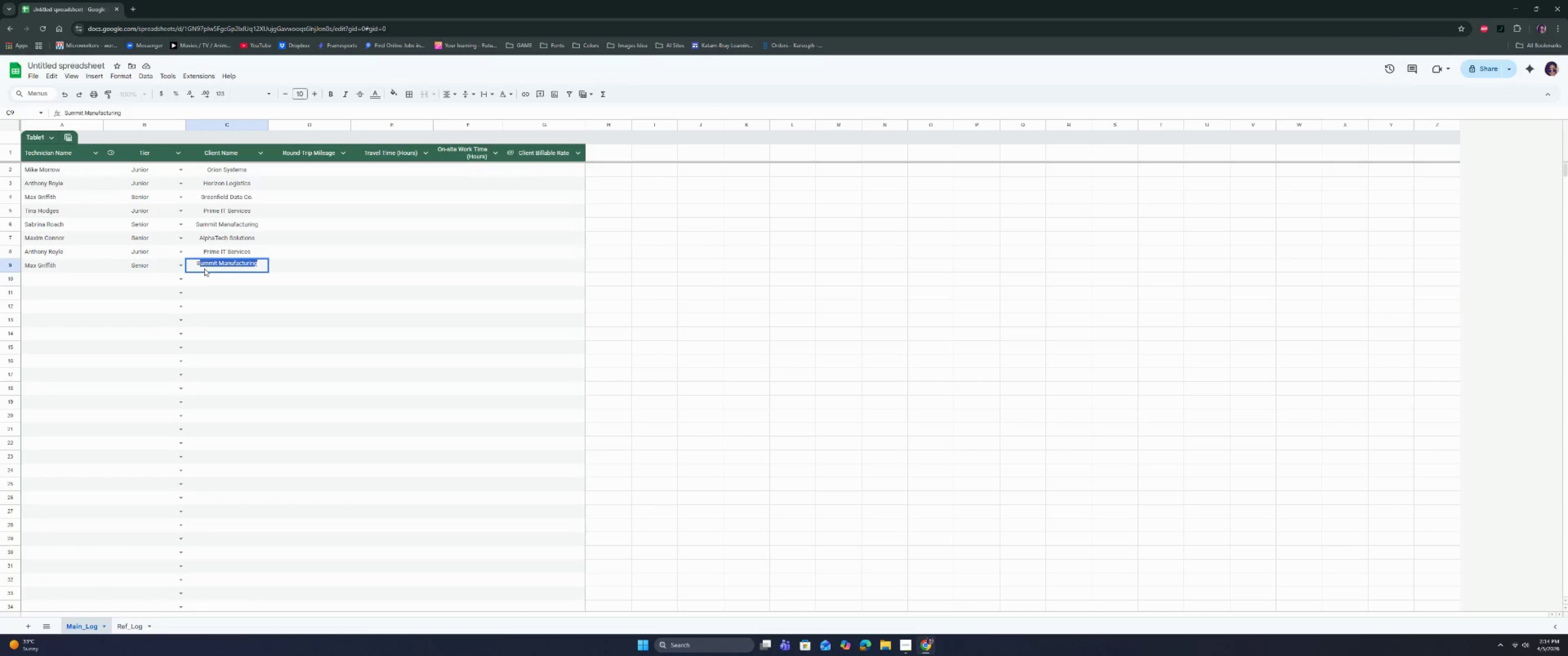 
key(Enter)
 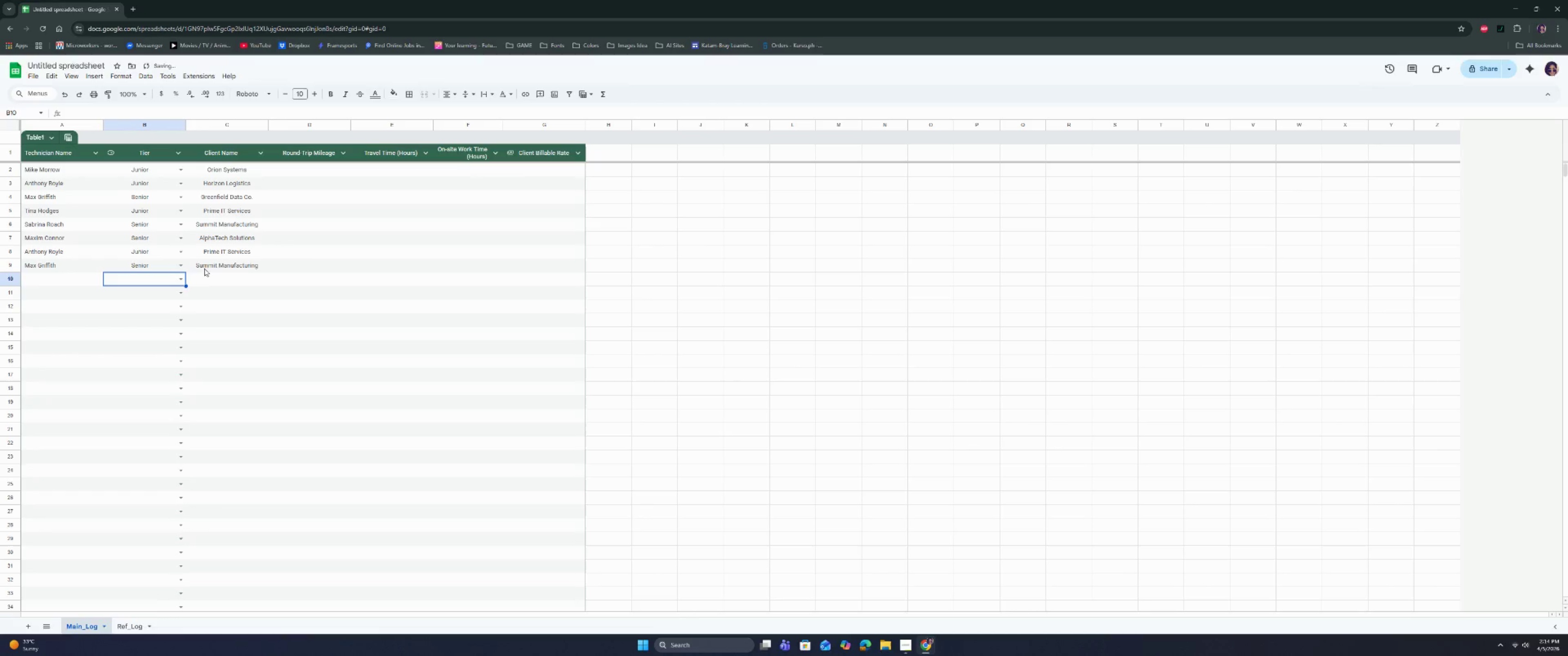 
key(ArrowLeft)
 